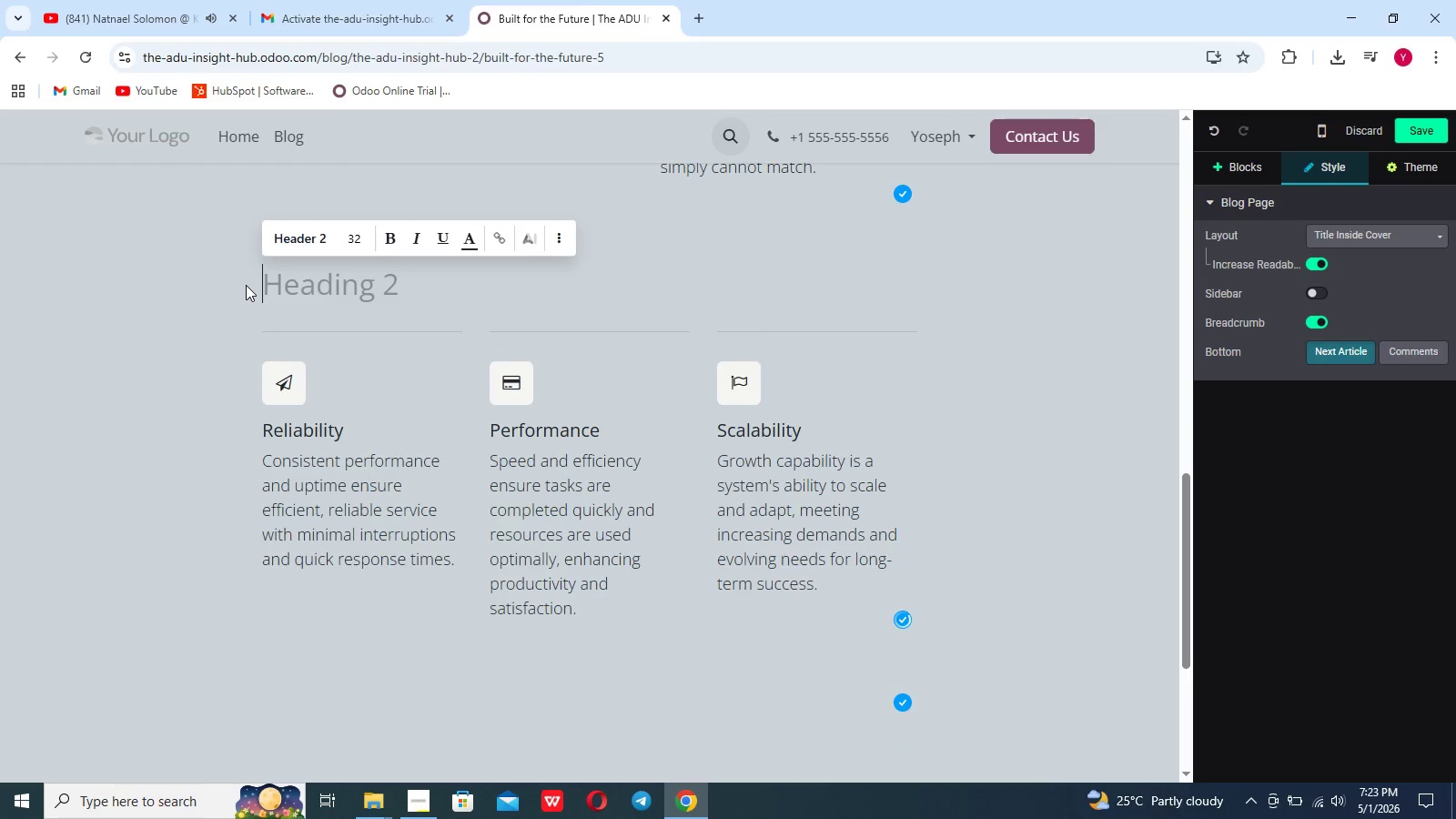 
key(Delete)
 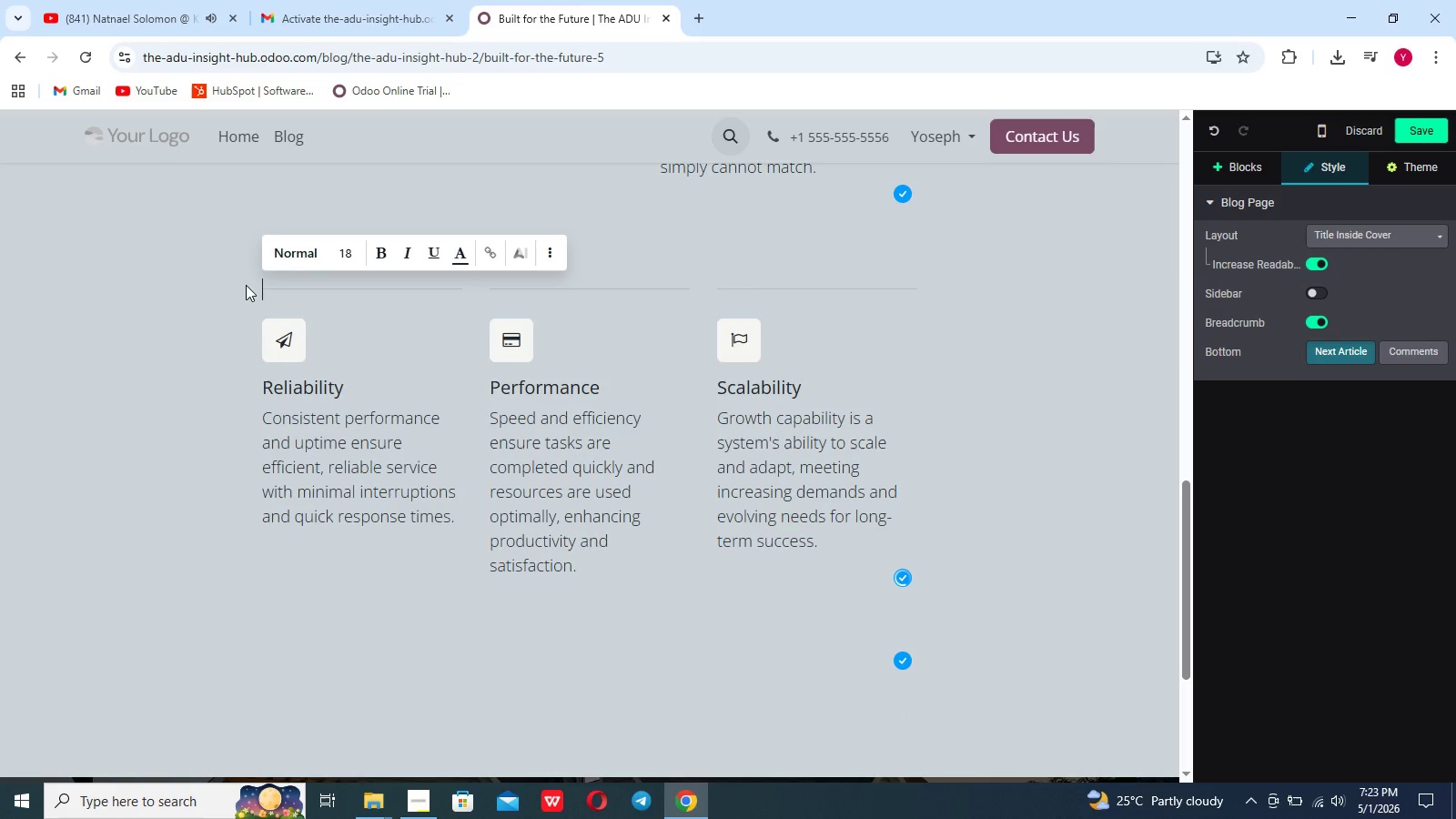 
left_click([290, 349])
 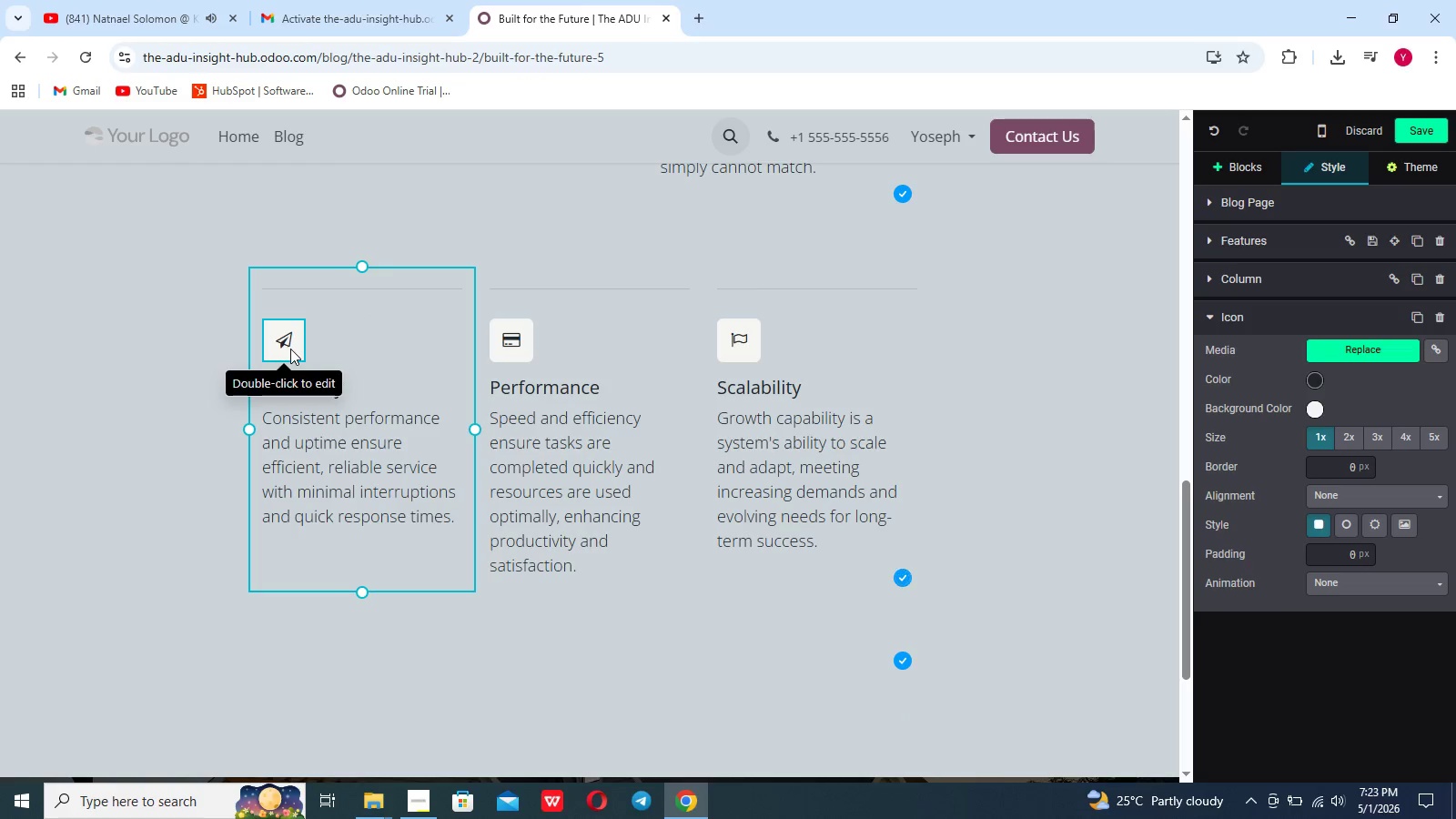 
double_click([290, 349])
 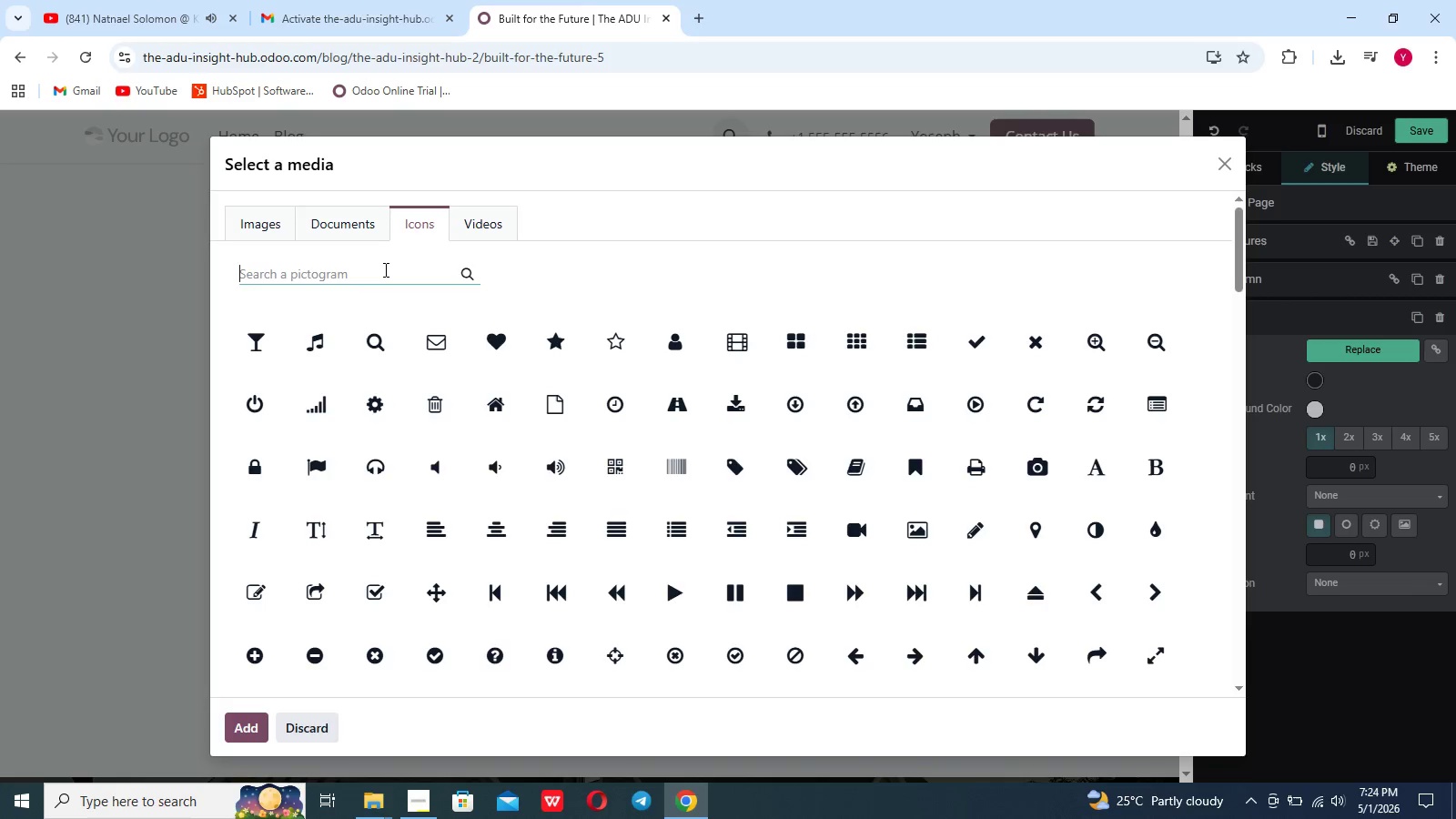 
left_click([384, 269])
 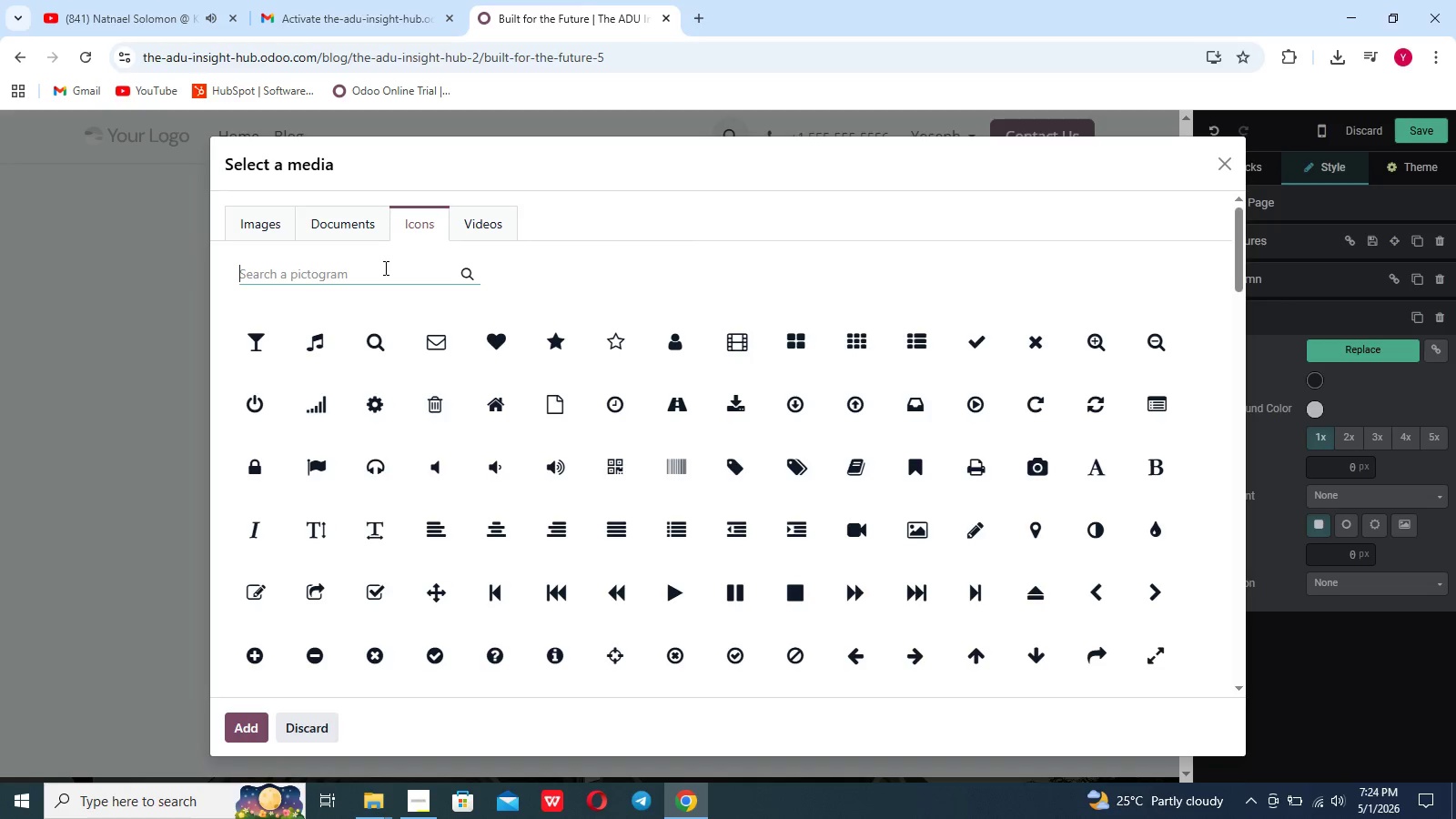 
wait(7.19)
 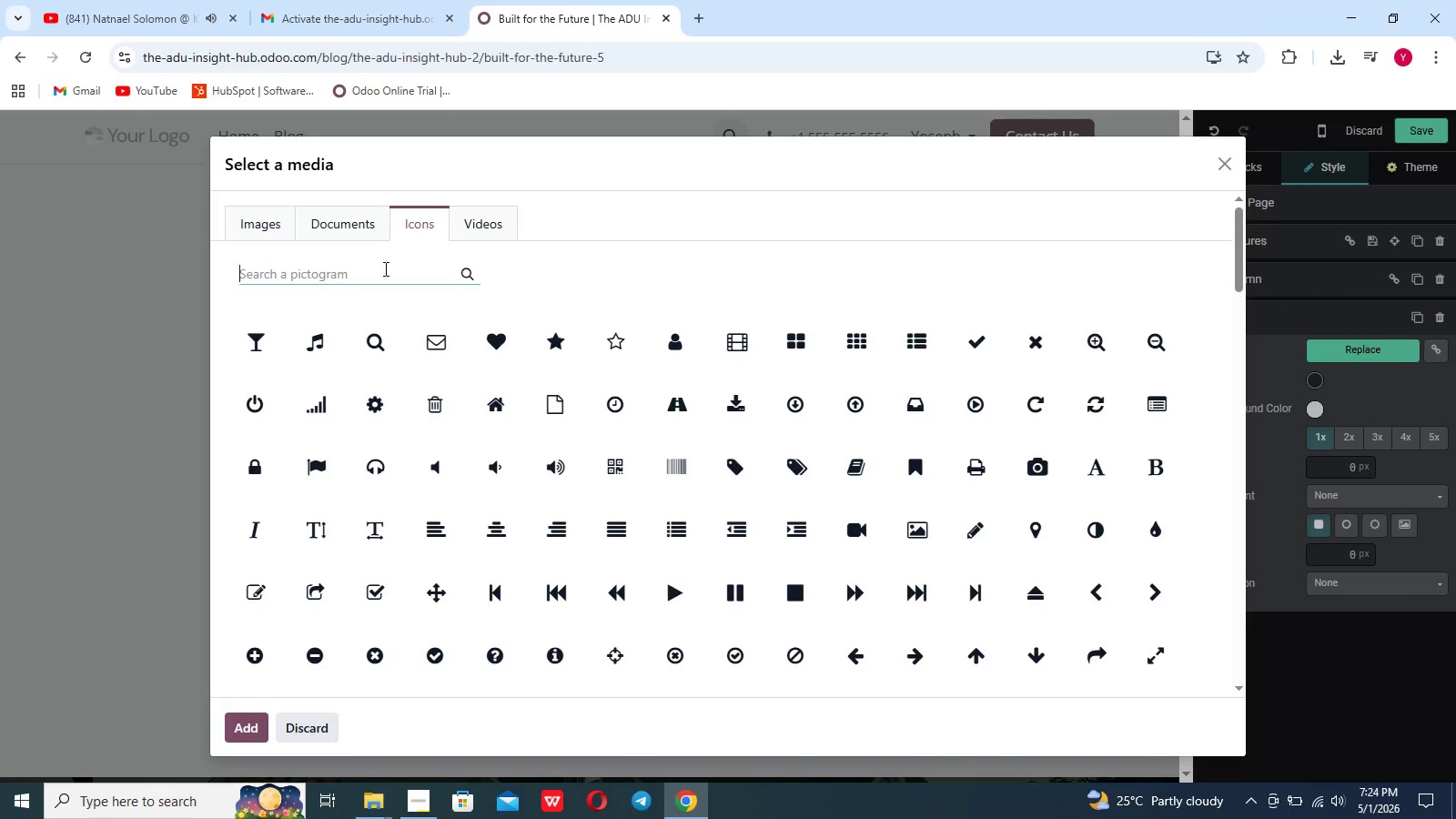 
type(ten)
key(Backspace)
type(mp)
key(Backspace)
key(Backspace)
key(Backspace)
key(Backspace)
 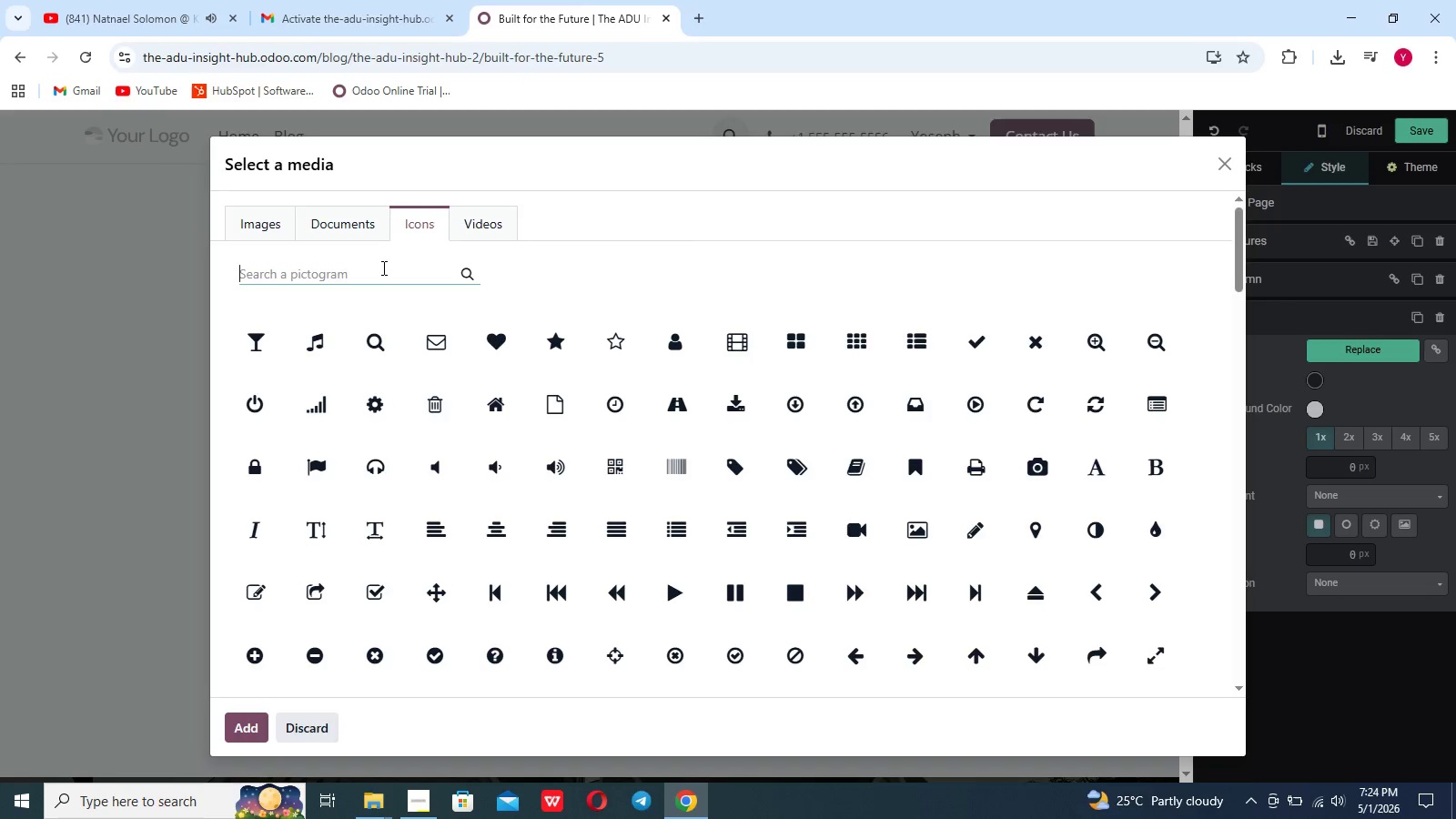 
wait(18.17)
 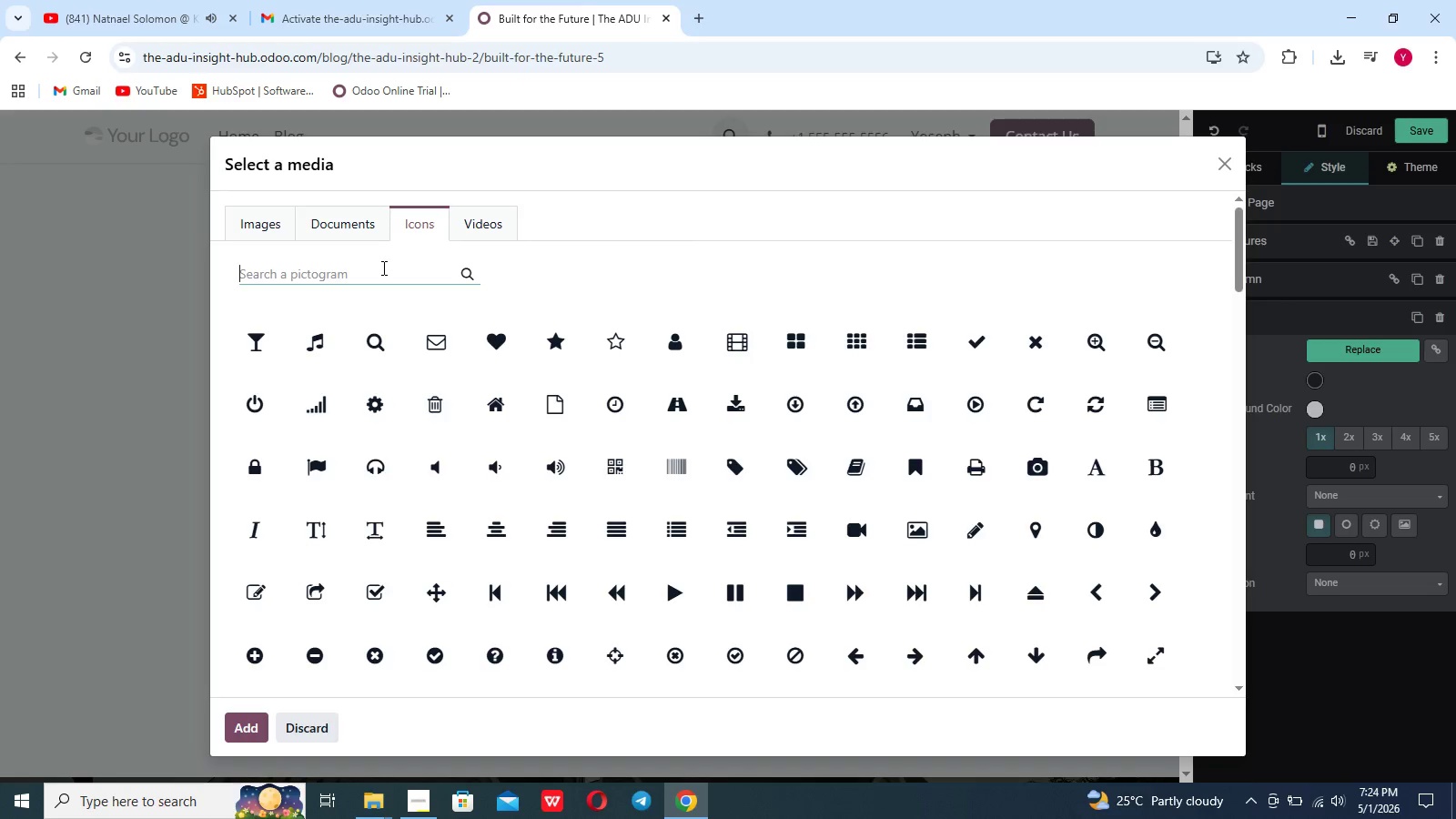 
key(Shift+A)
 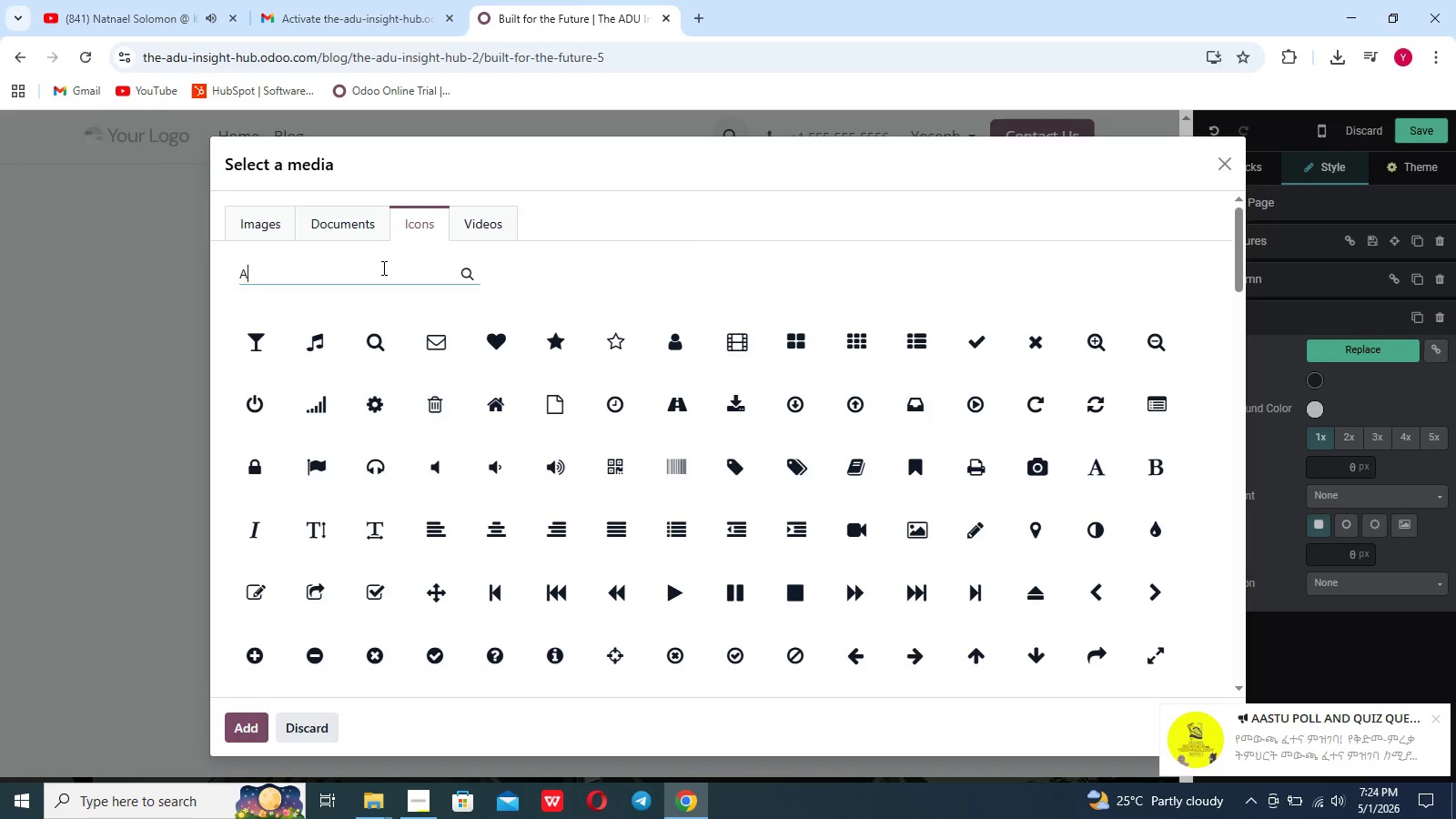 
key(Shift+ShiftLeft)
 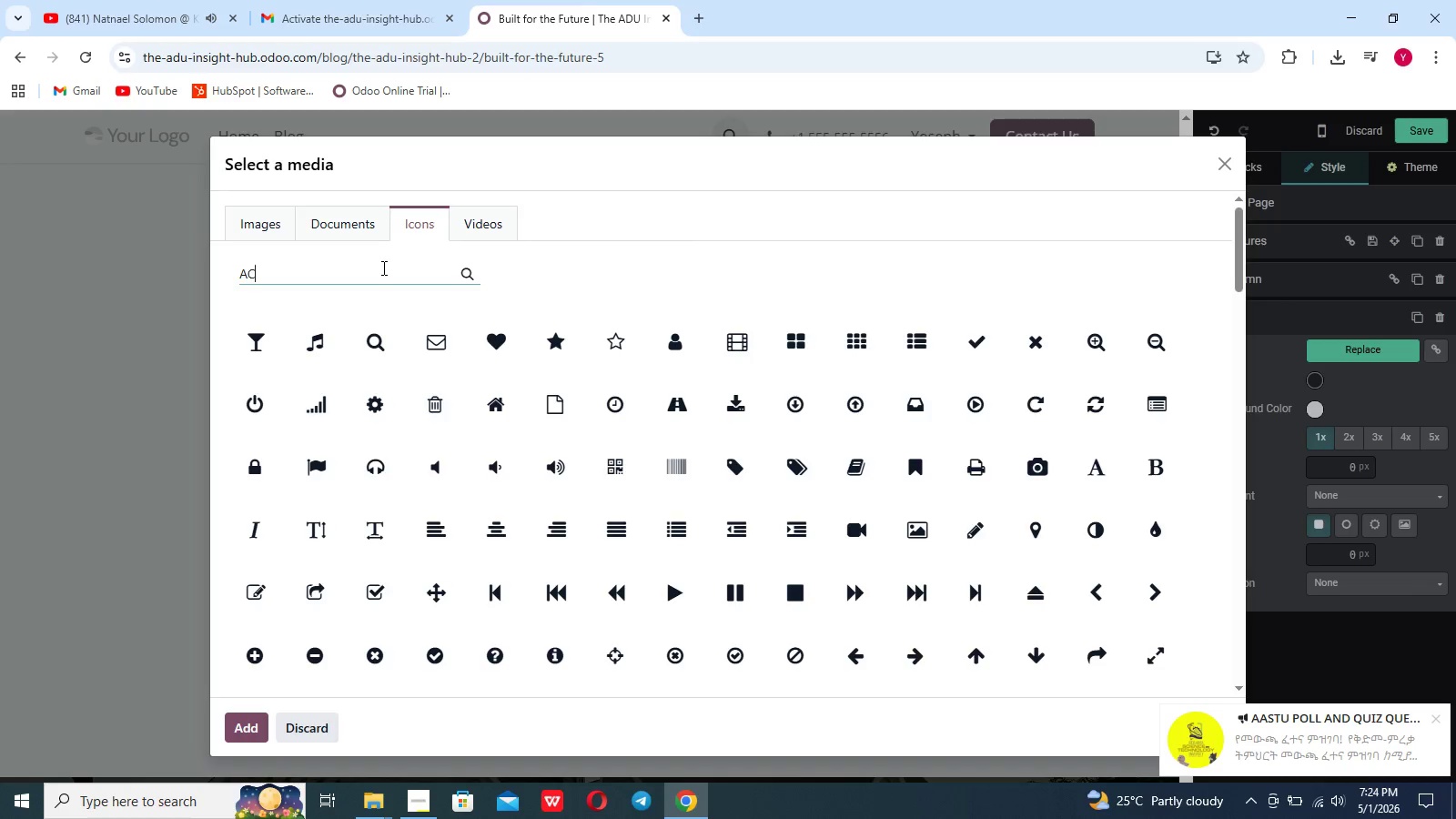 
key(Shift+C)
 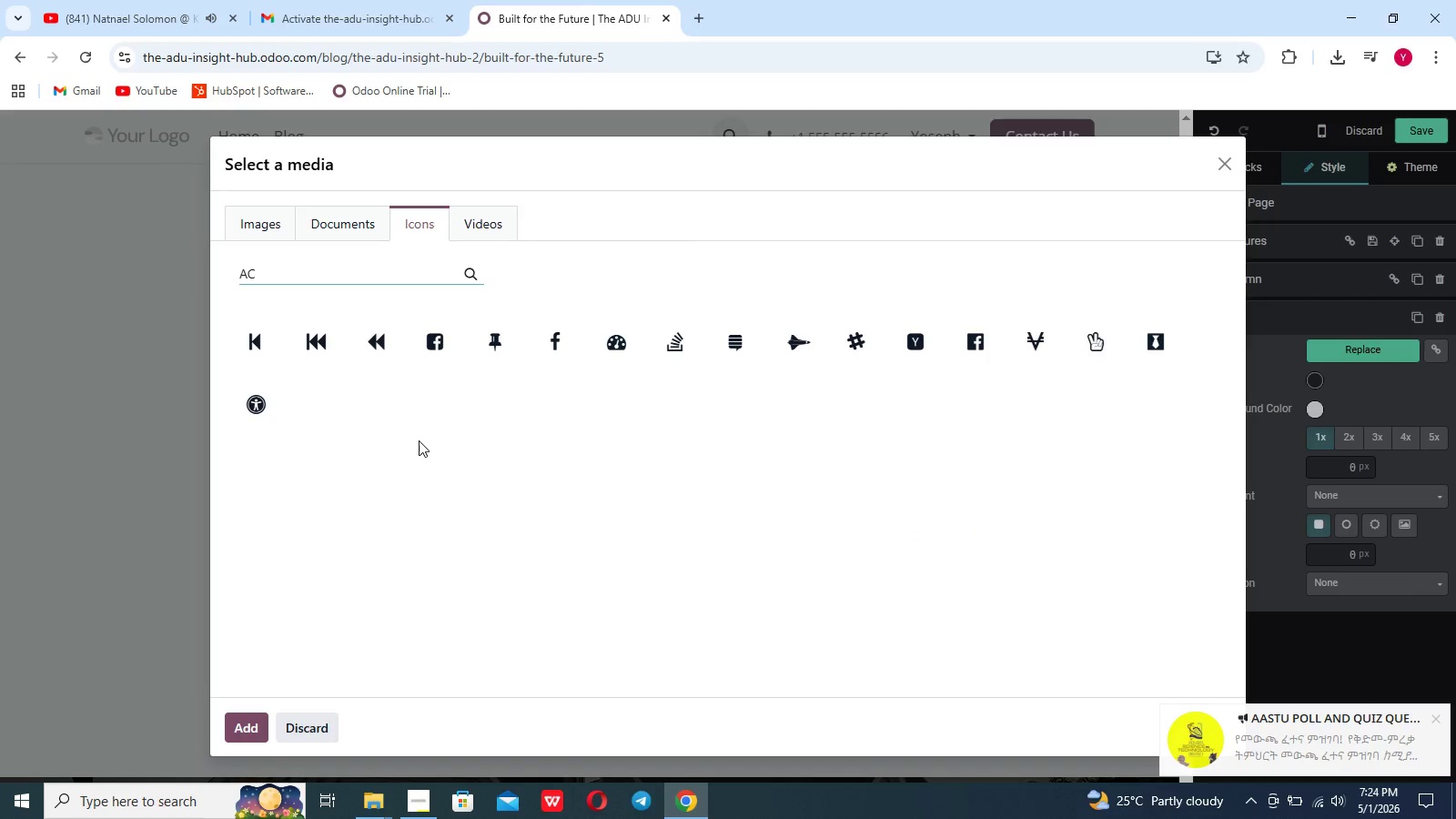 
wait(5.17)
 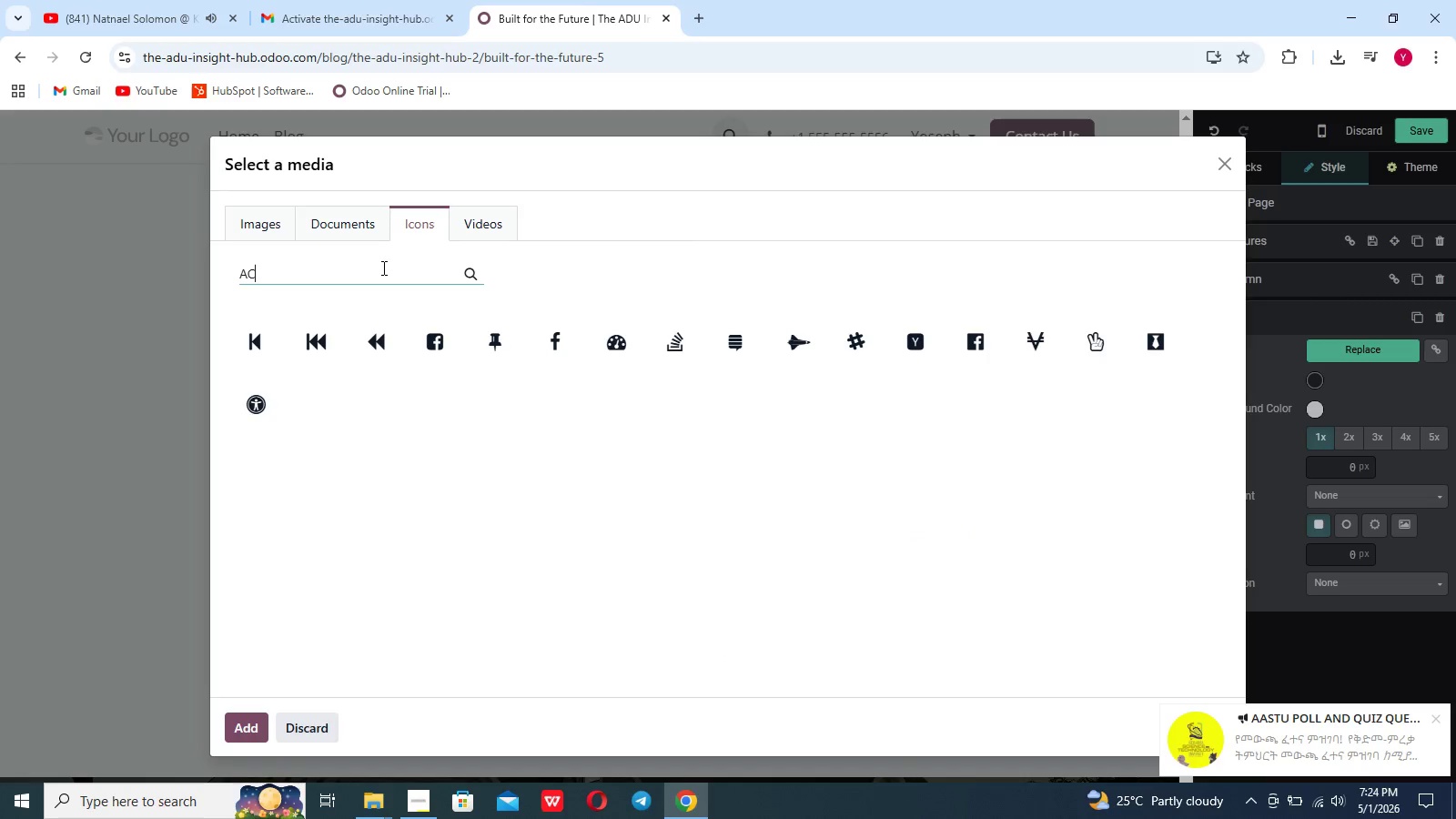 
left_click([597, 455])
 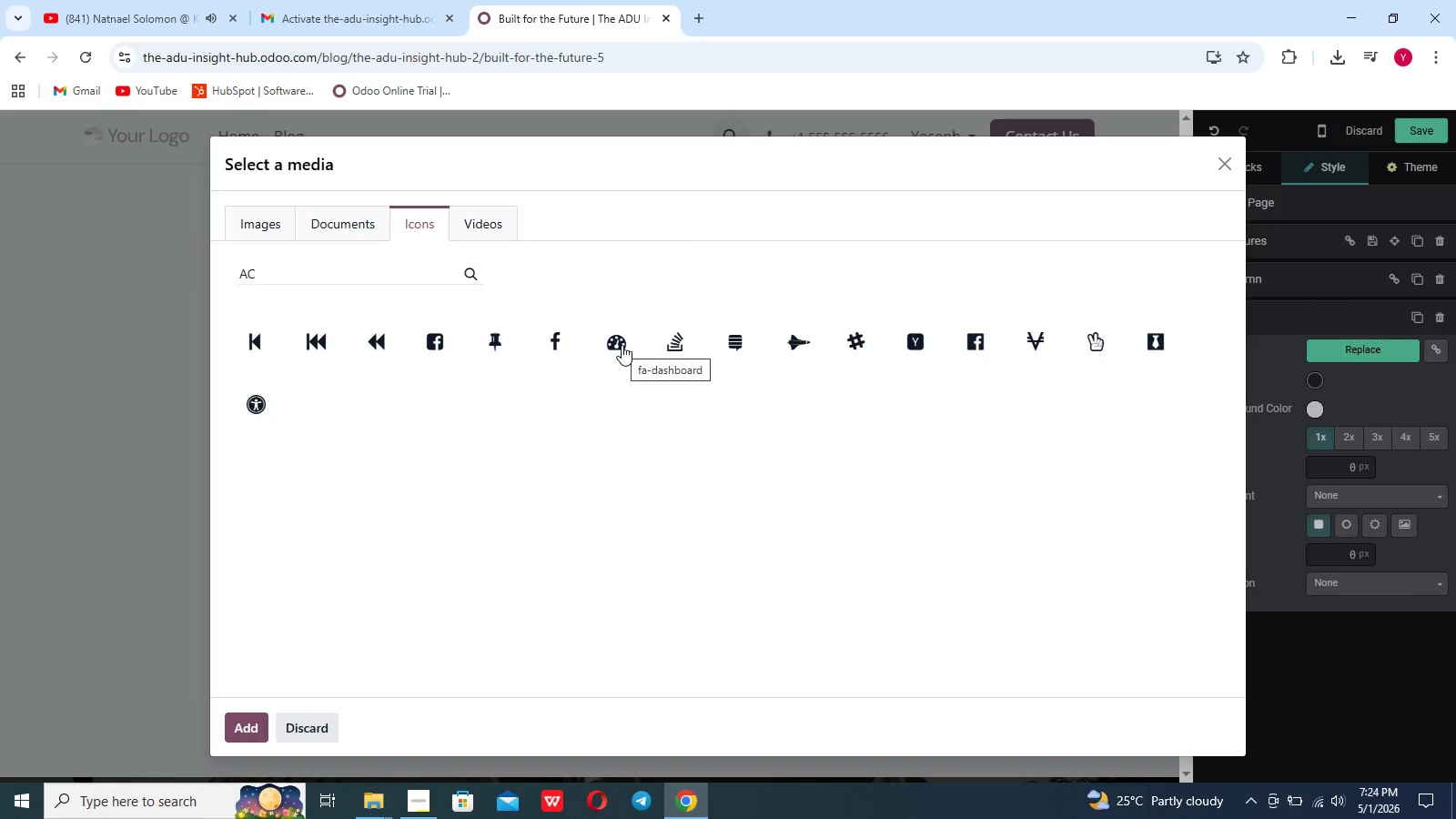 
mouse_move([592, 343])
 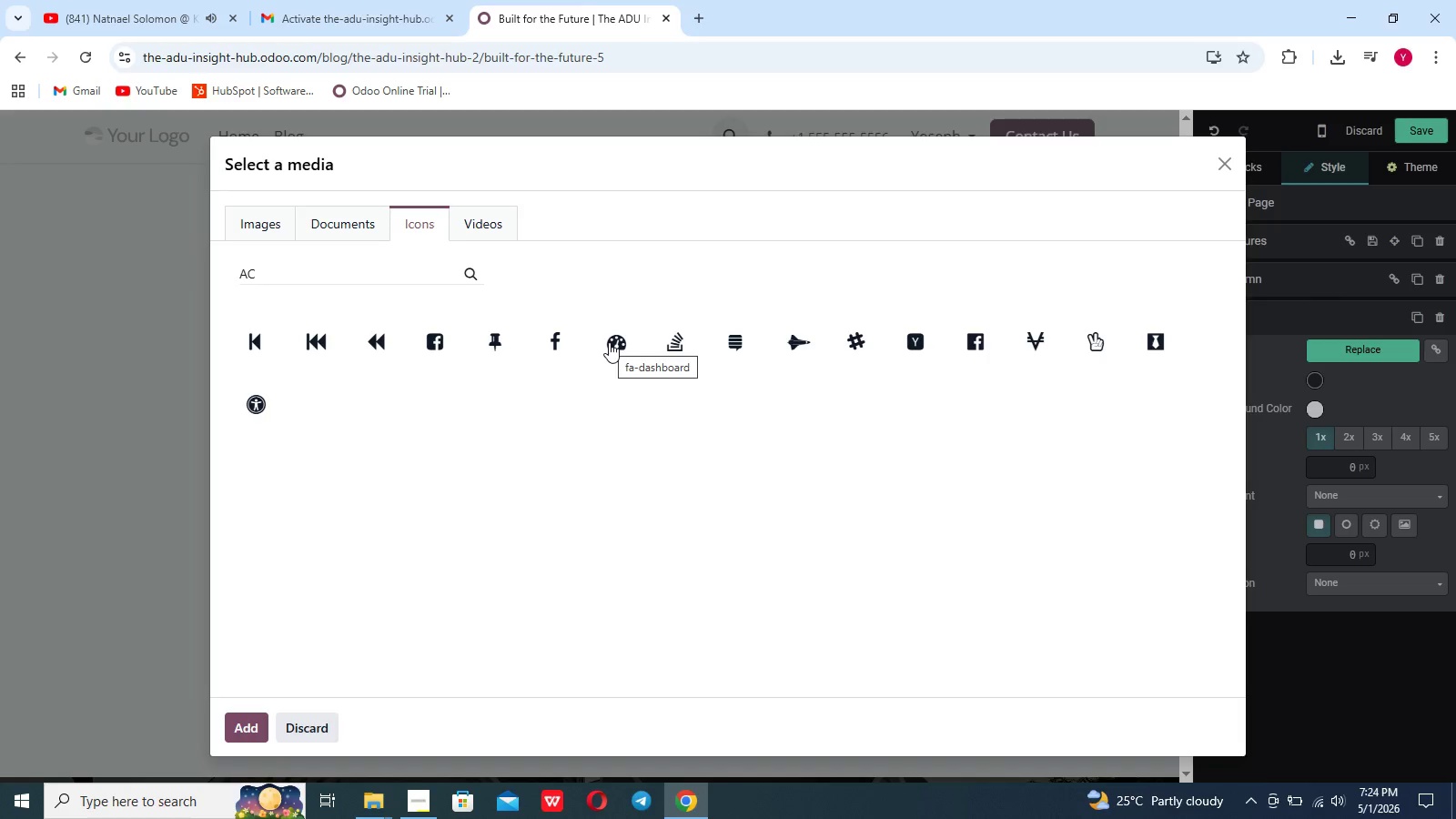 
left_click([609, 342])
 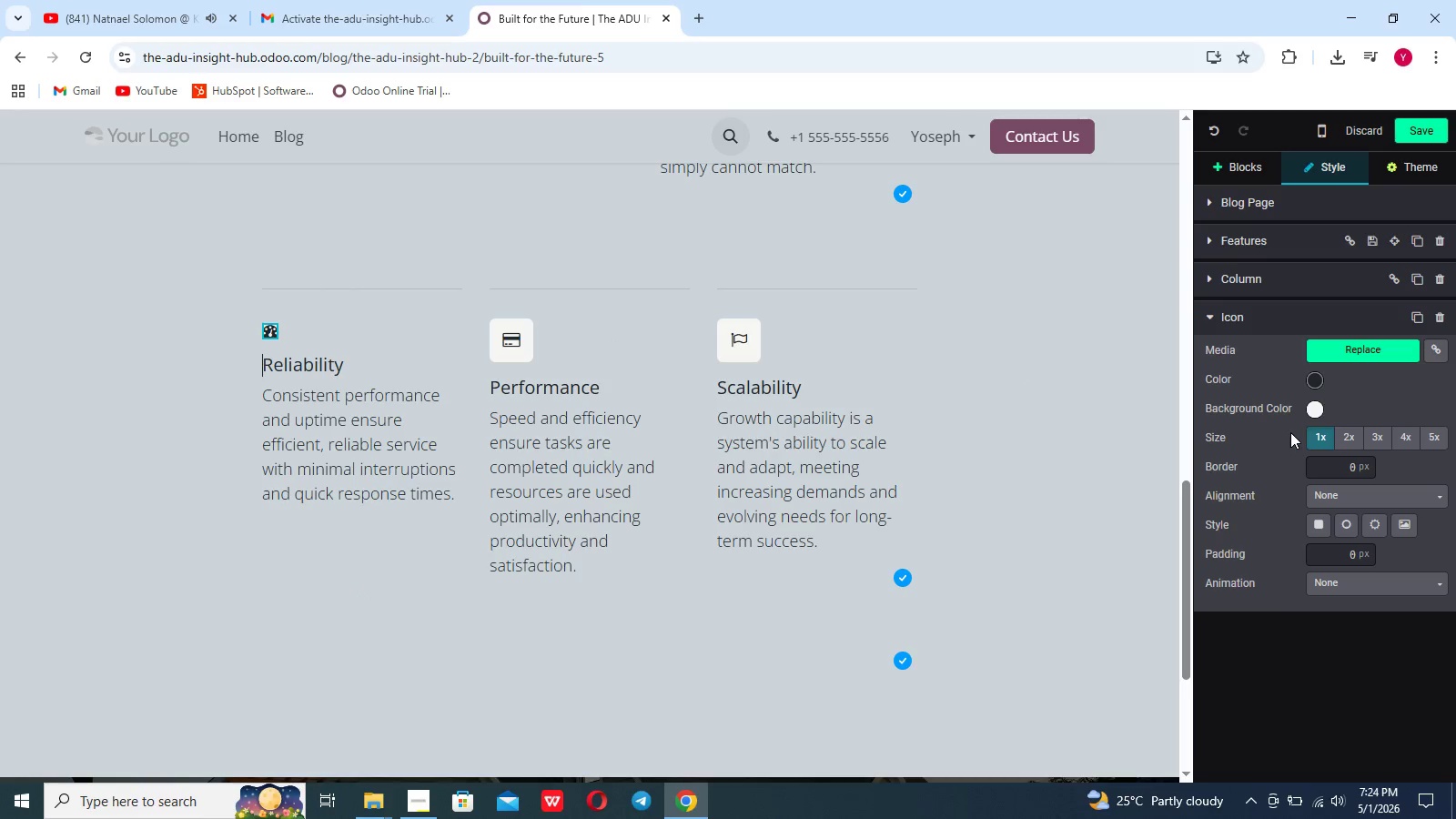 
left_click([1372, 439])
 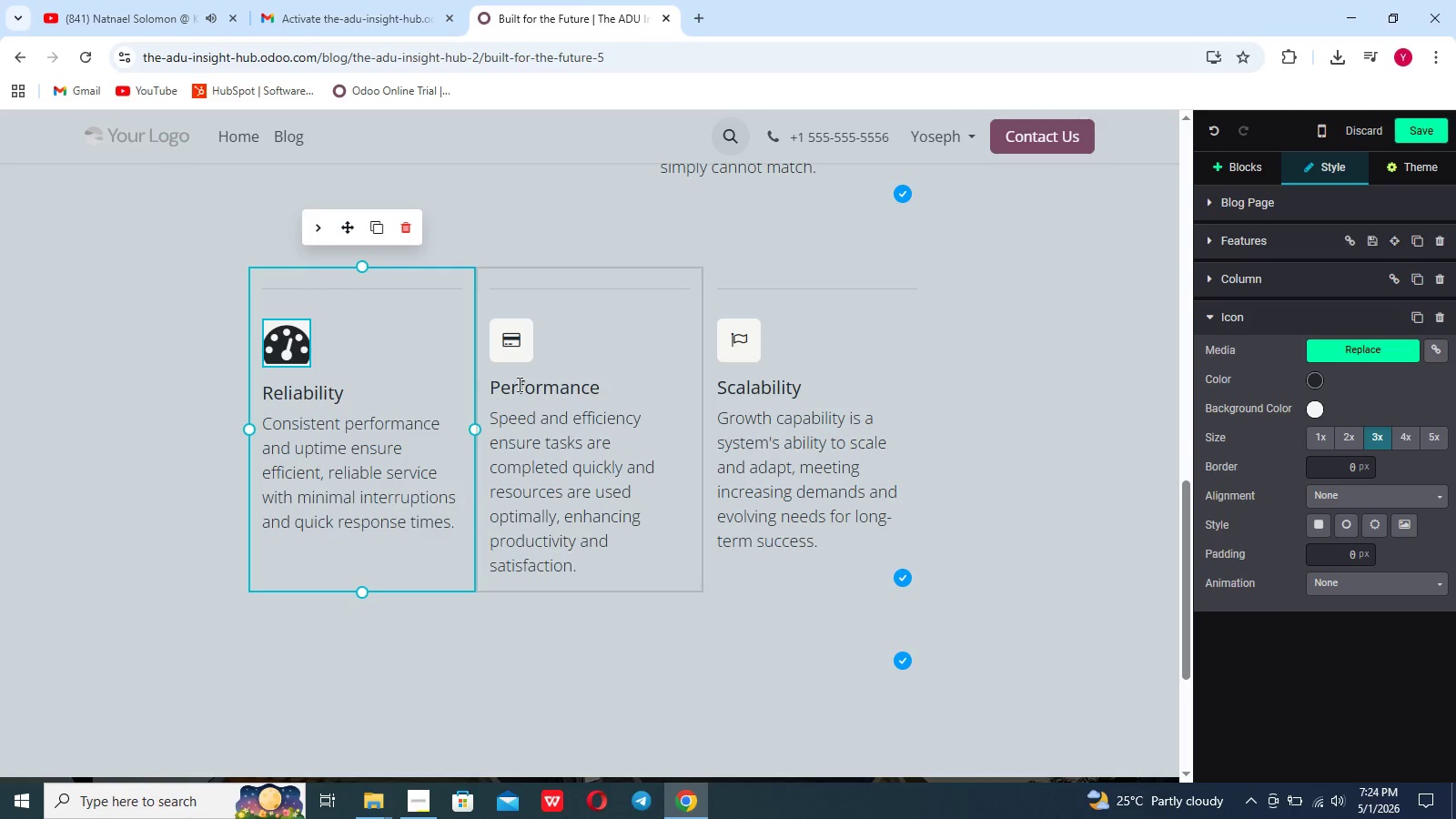 
left_click([512, 349])
 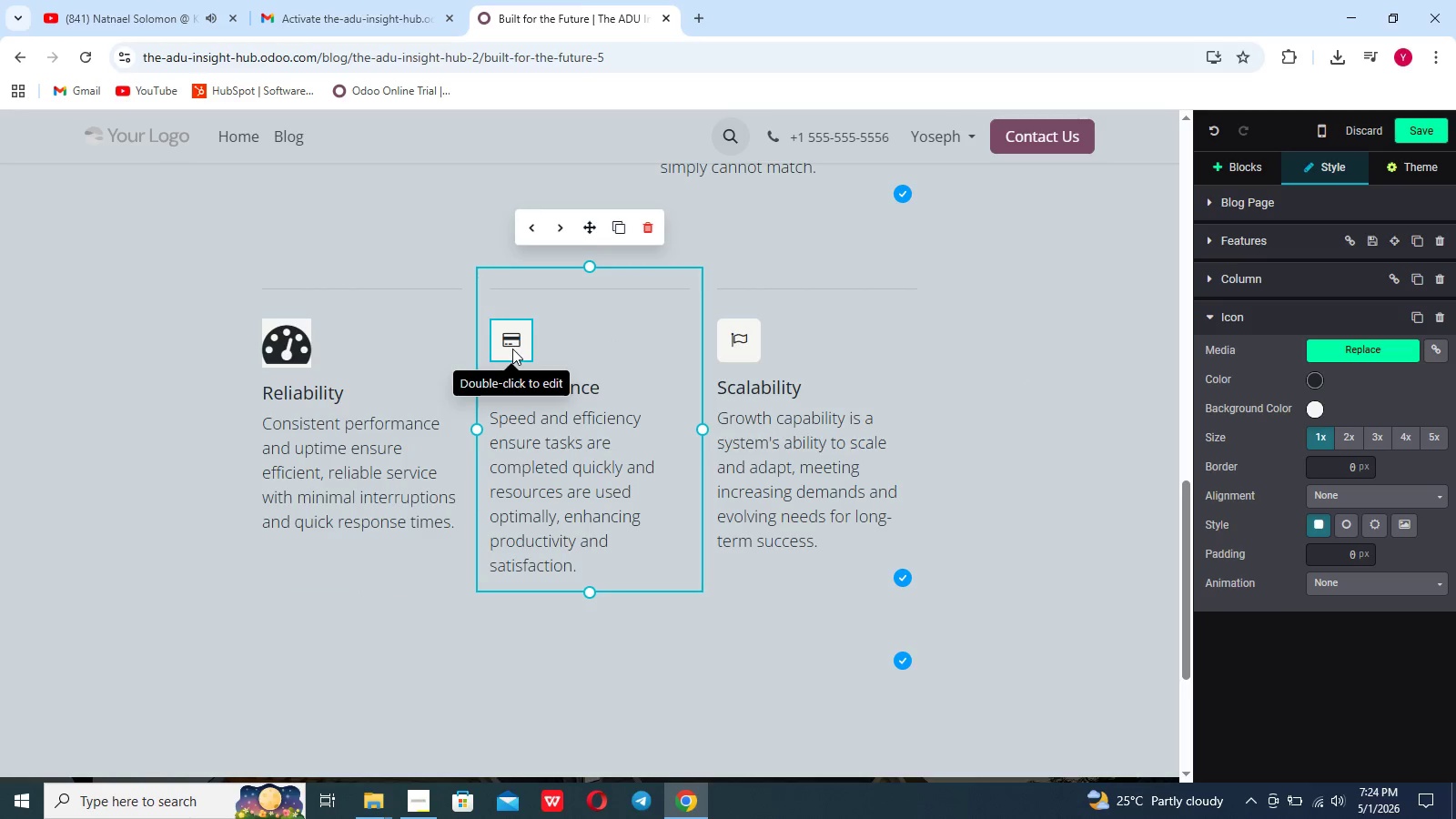 
double_click([512, 349])
 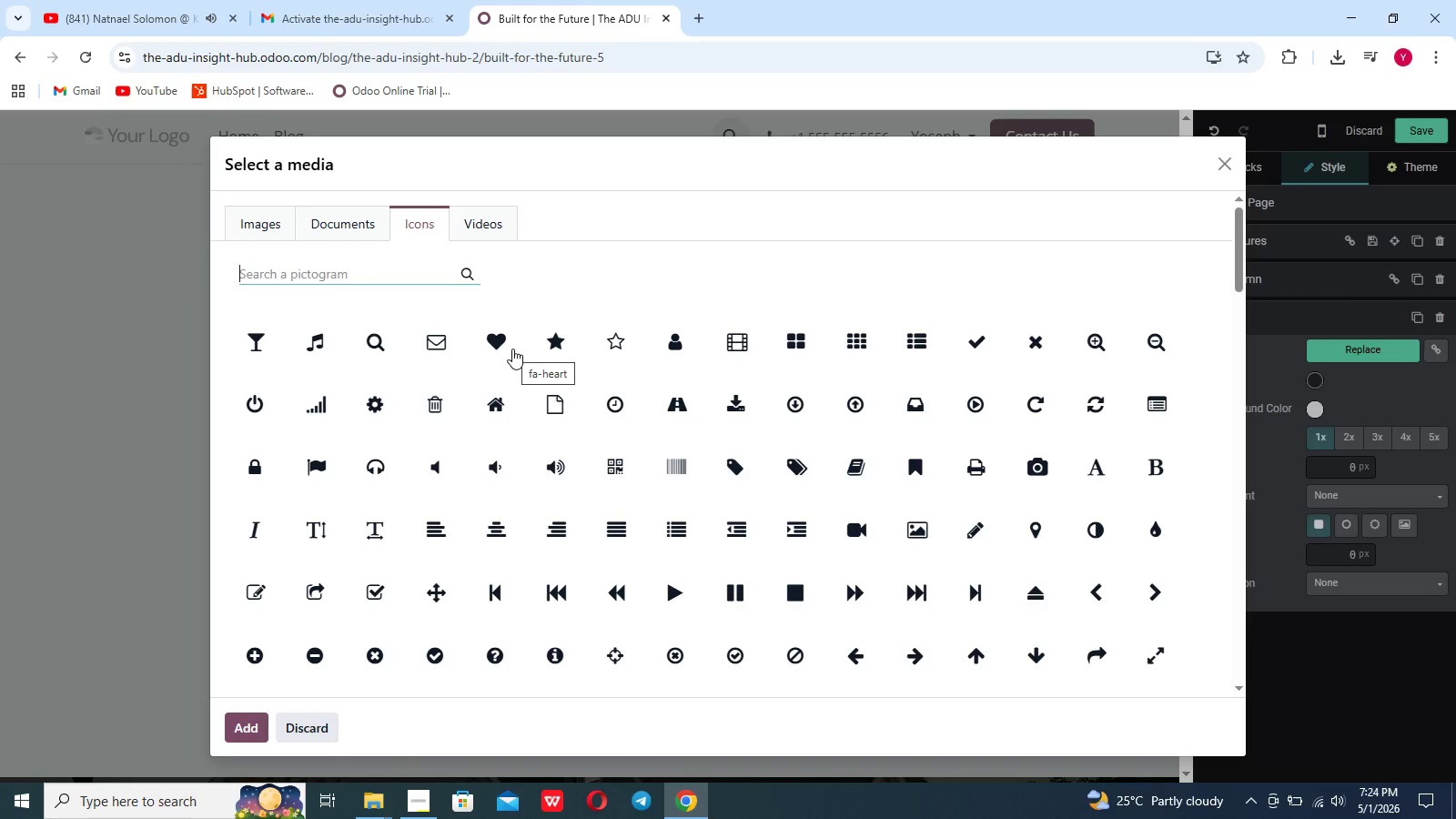 
type(recyc)
 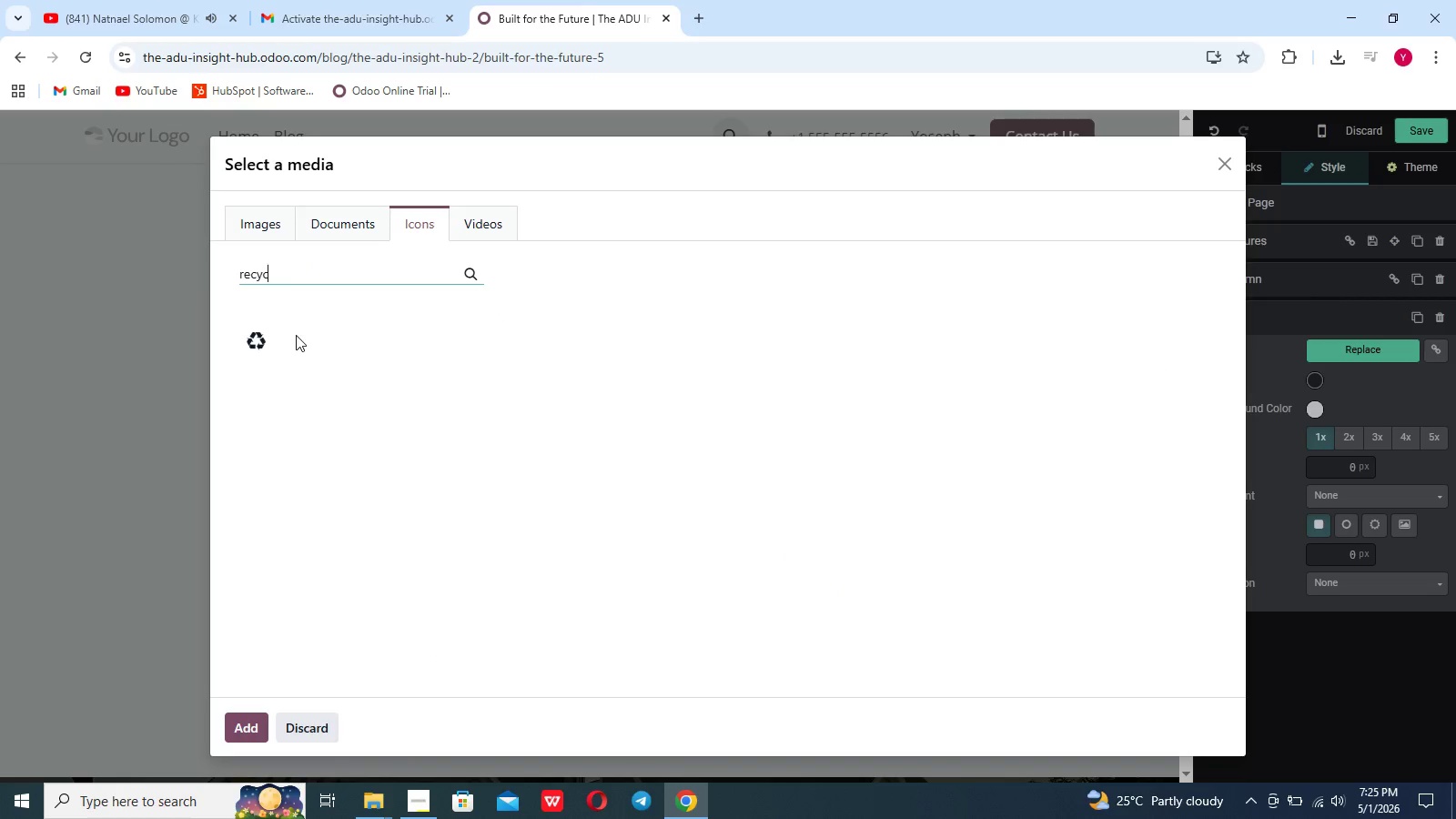 
mouse_move([279, 339])
 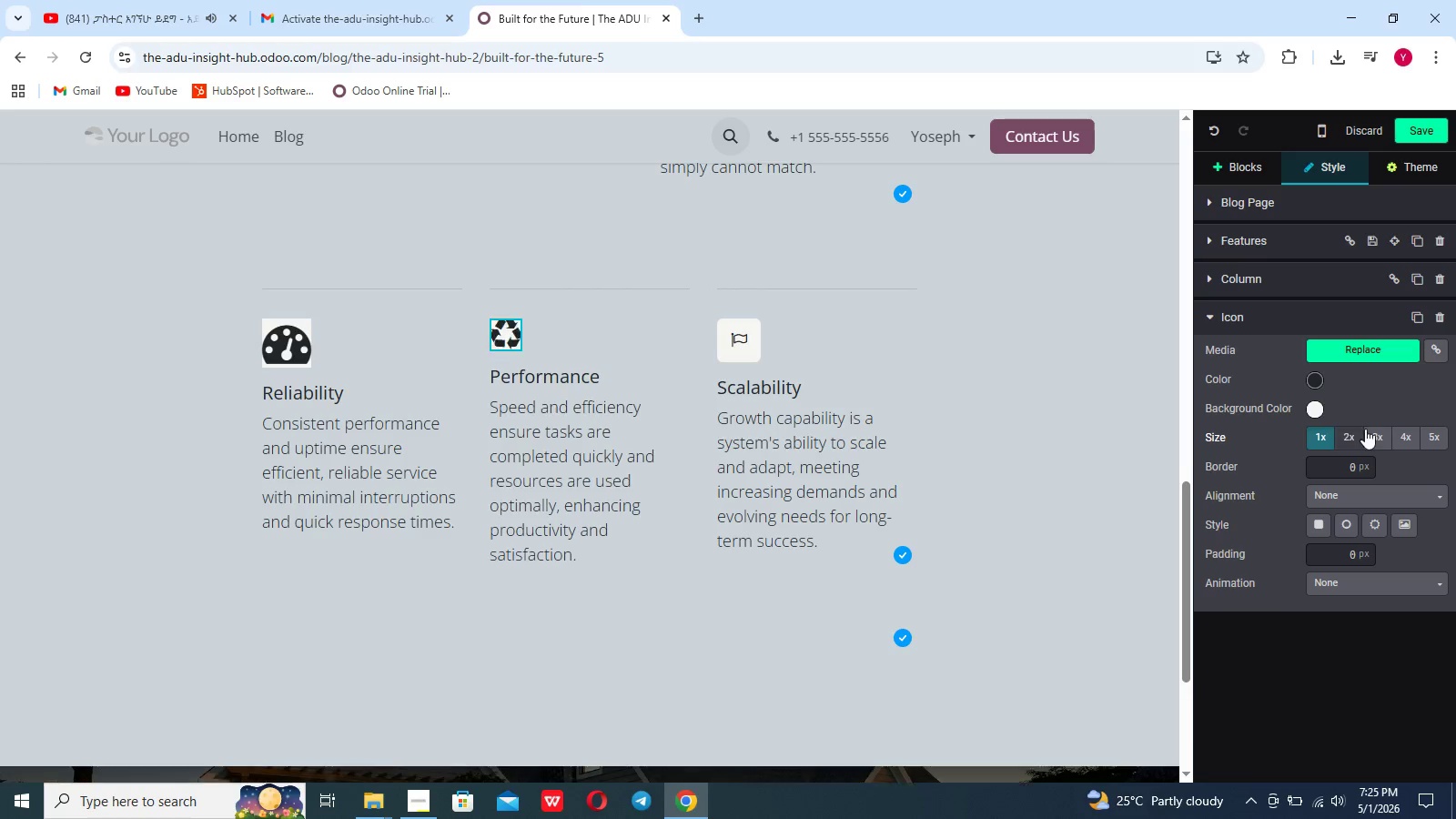 
left_click([1381, 432])
 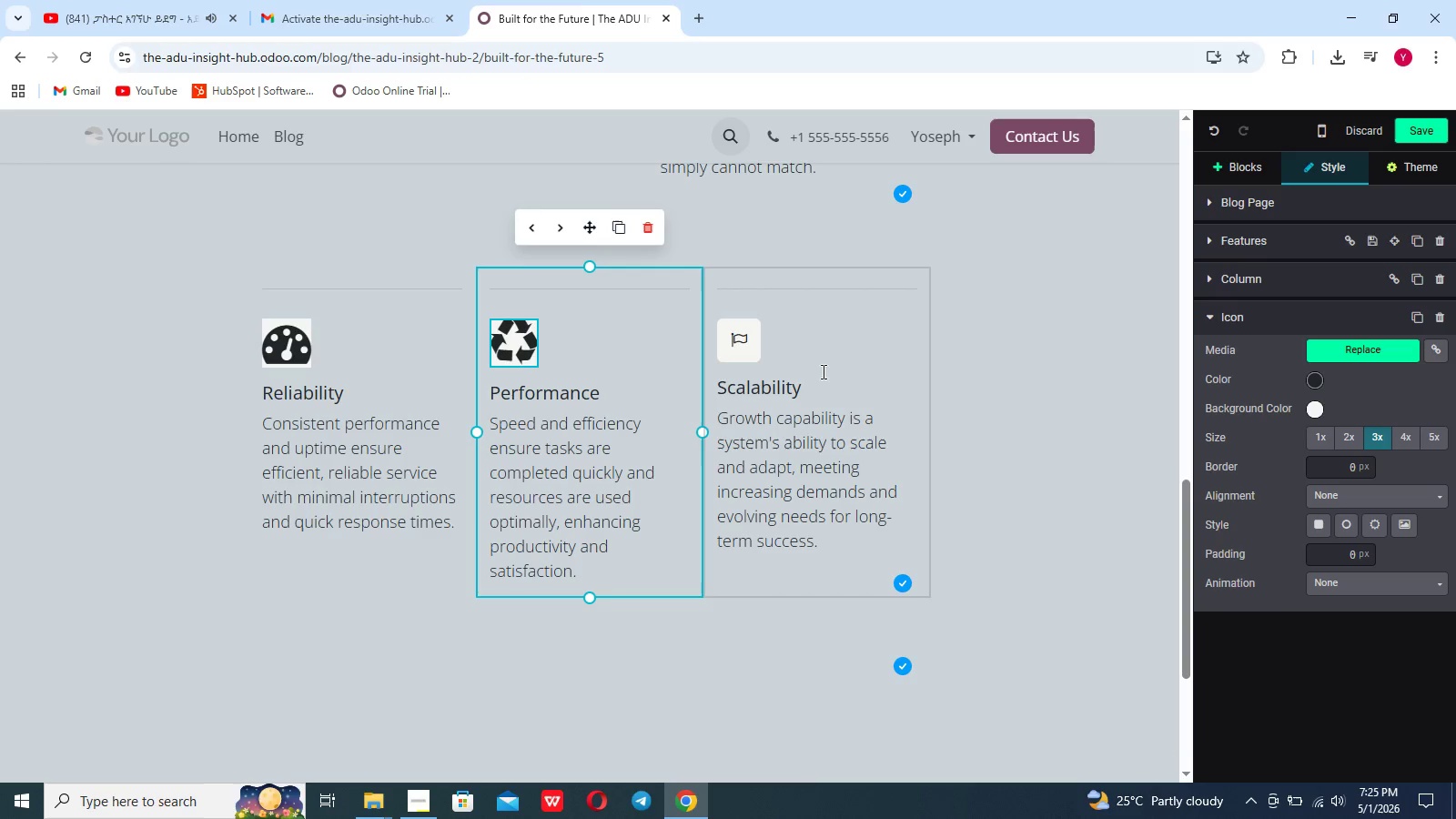 
left_click([737, 357])
 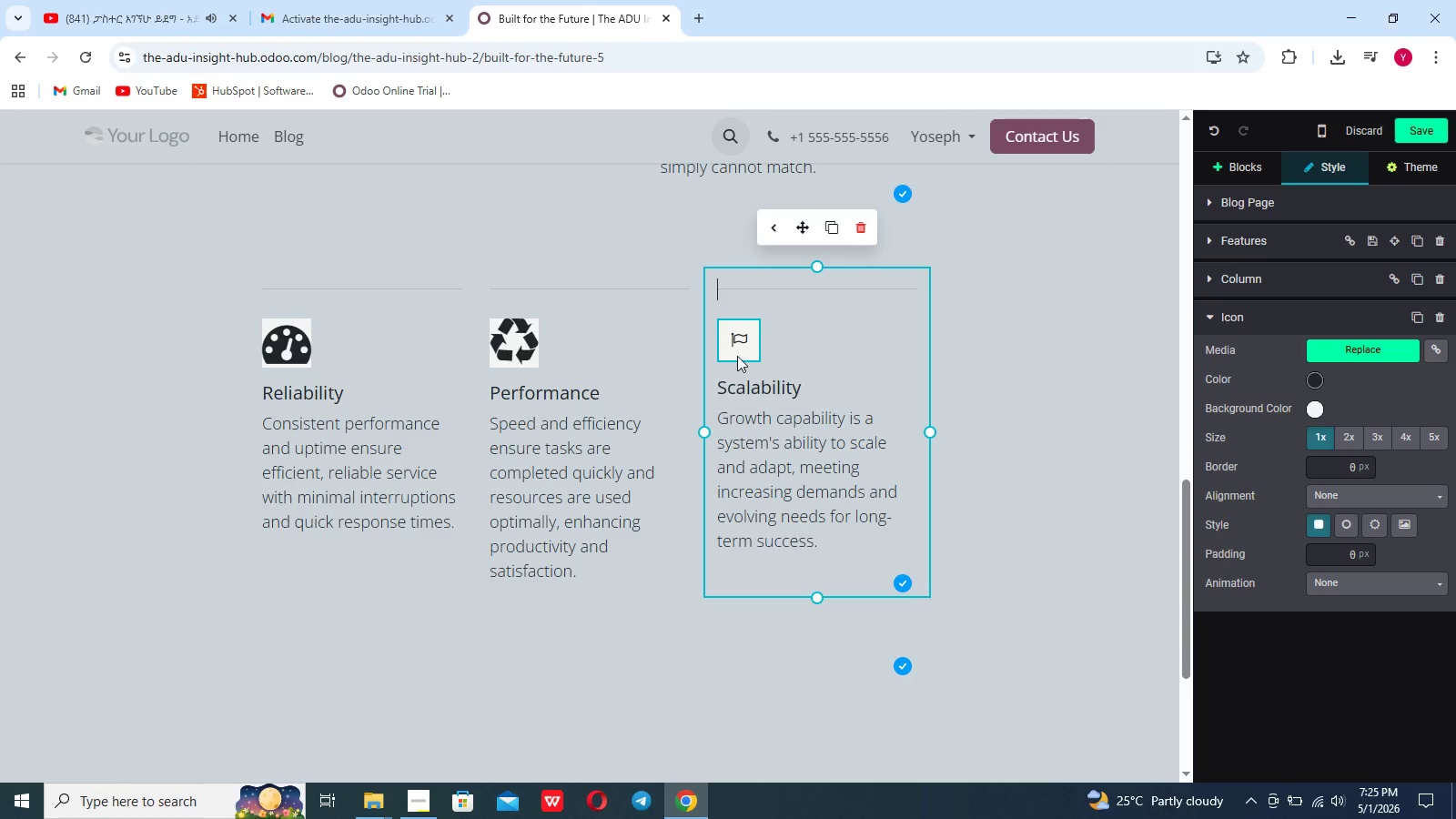 
double_click([737, 356])
 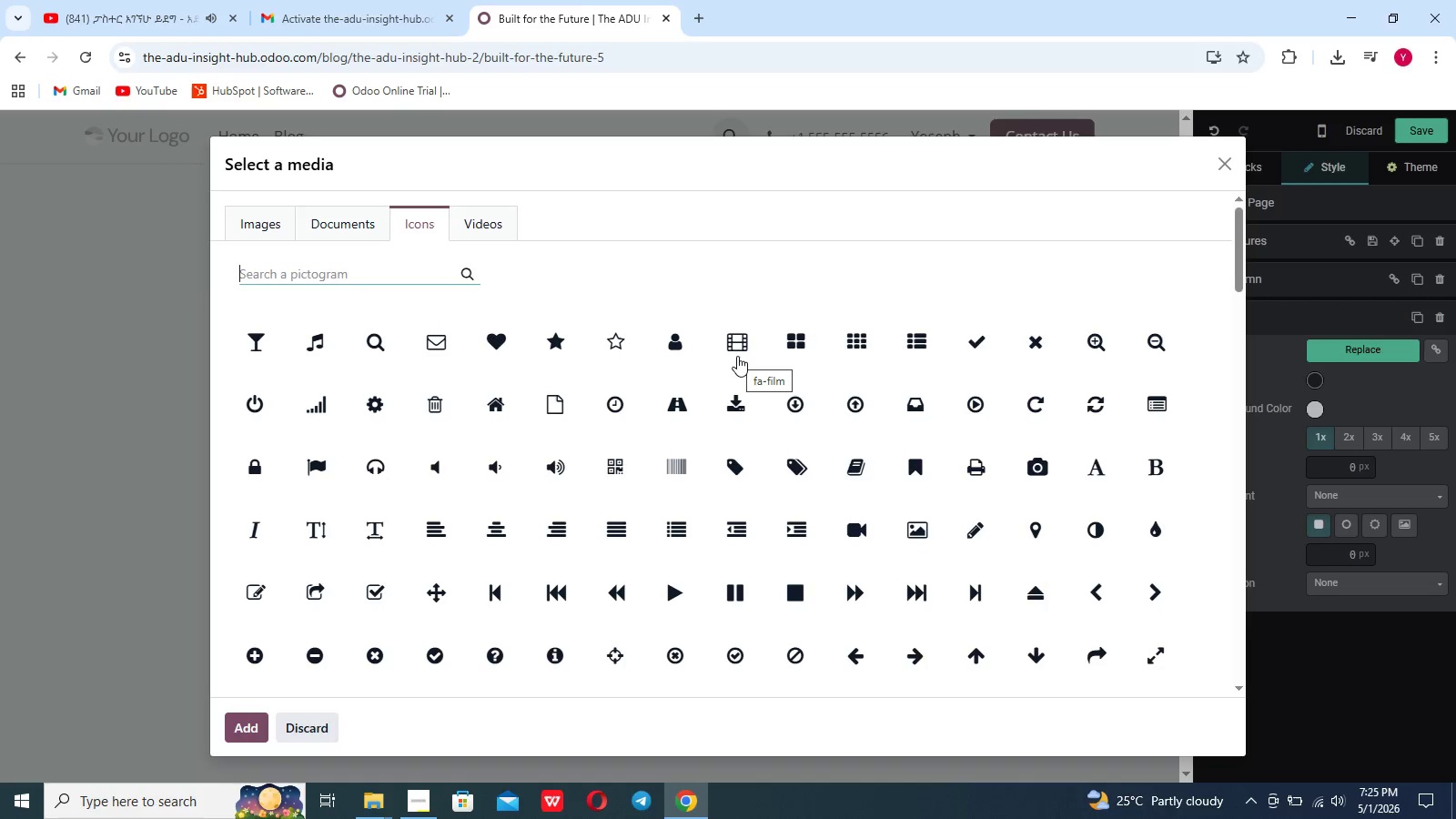 
type(insulat)
 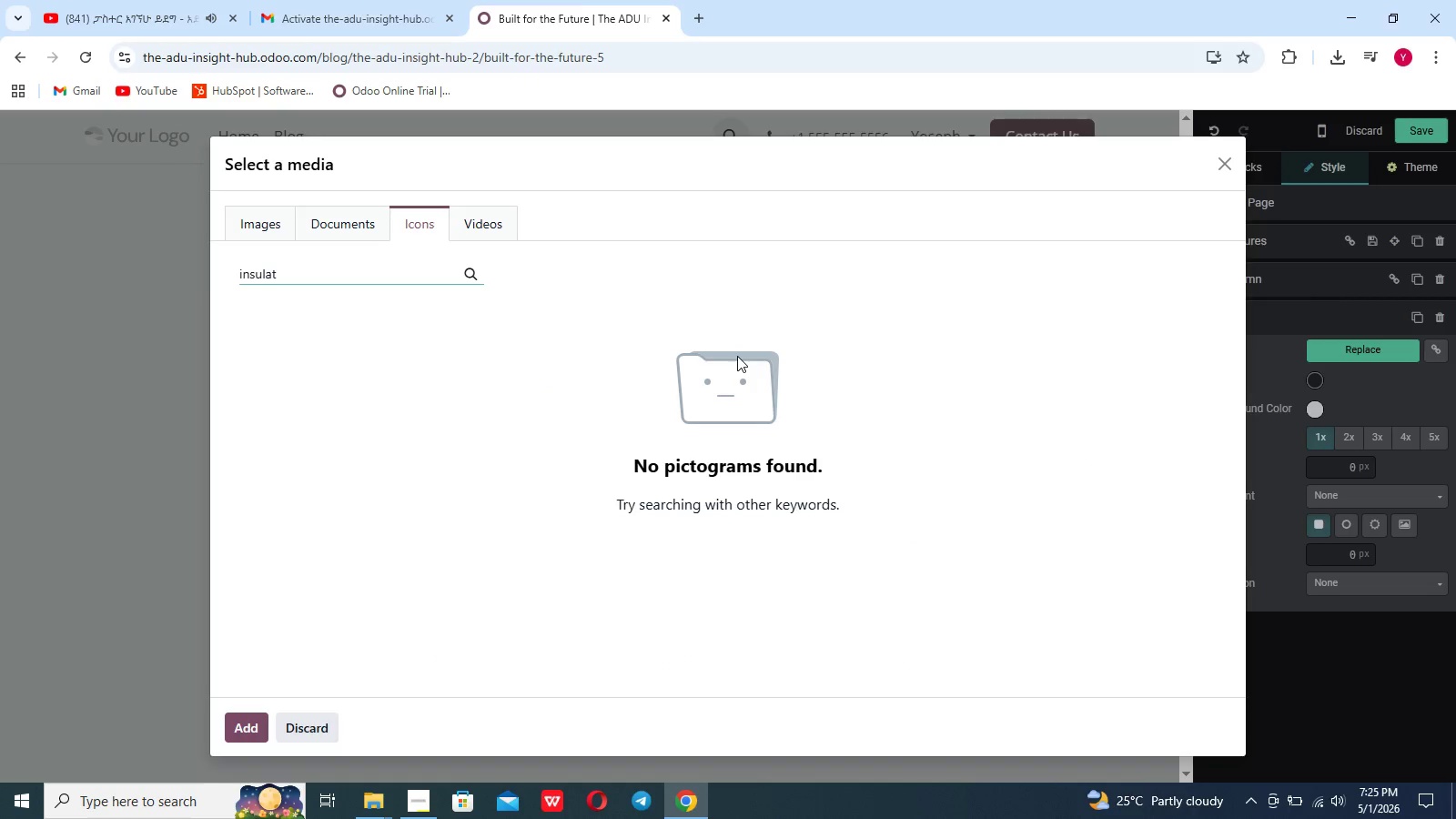 
hold_key(key=Backspace, duration=1.16)
 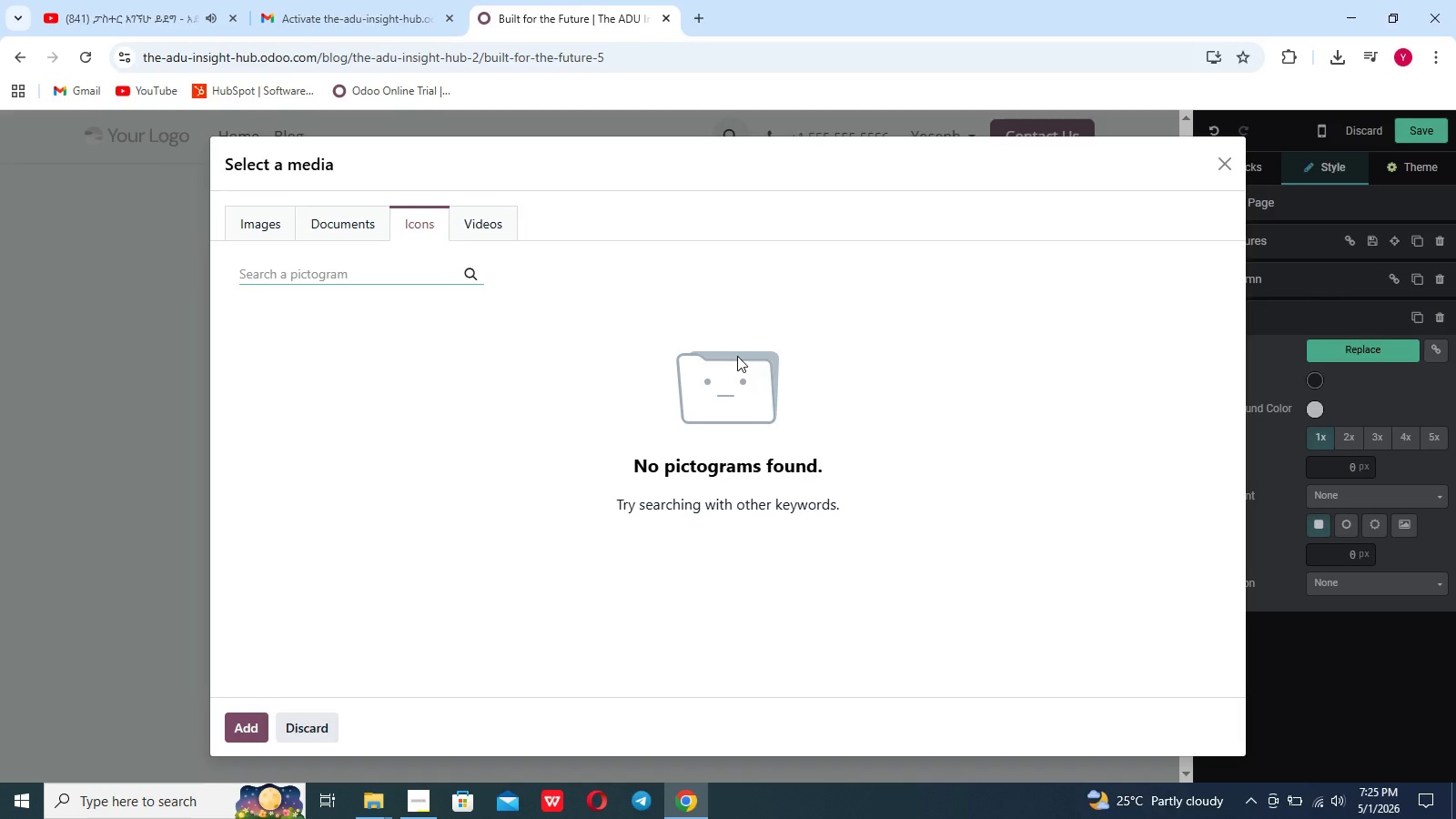 
key(Backspace)
key(Backspace)
type(sust)
key(Backspace)
key(Backspace)
 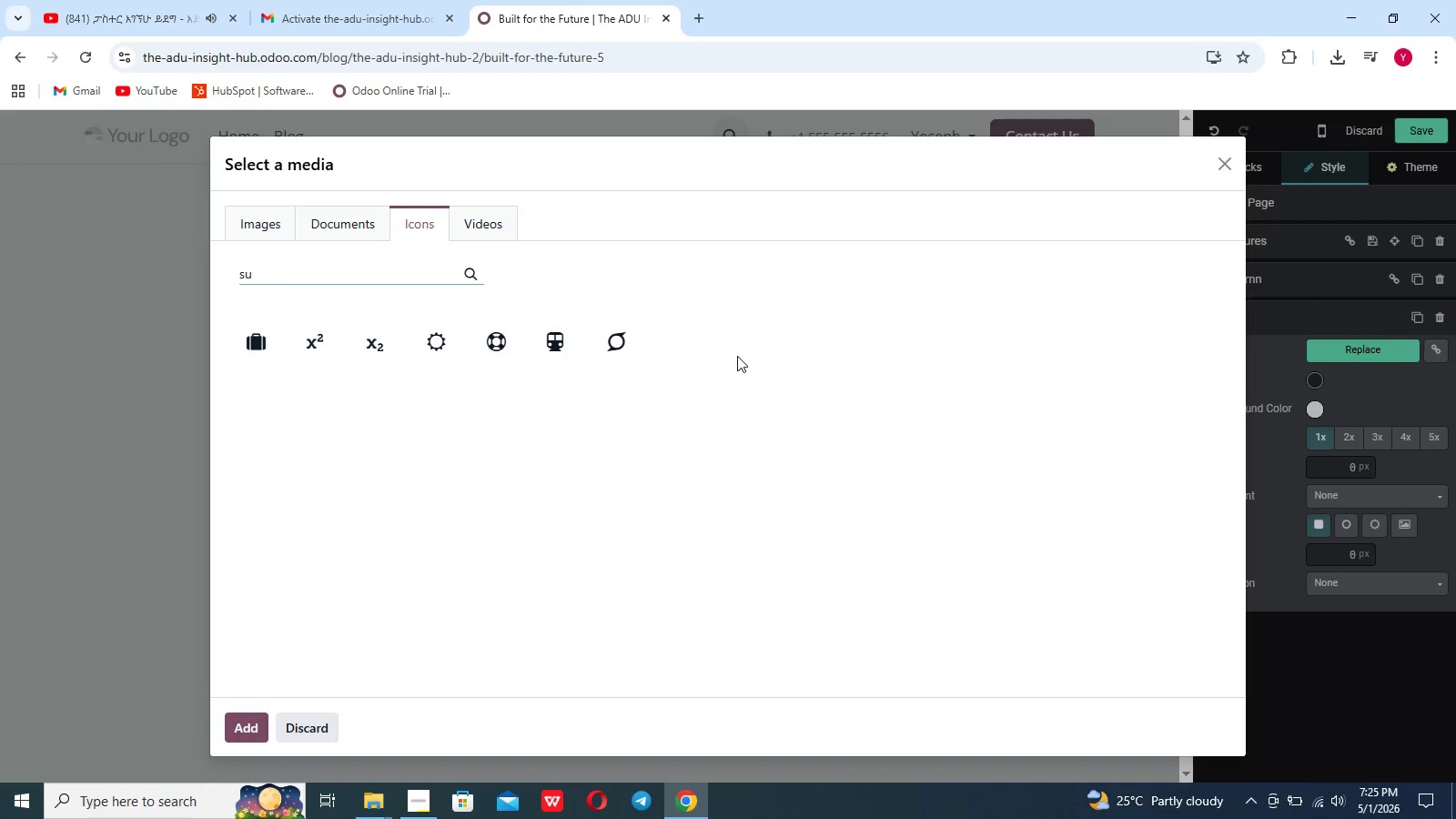 
key(Backspace)
 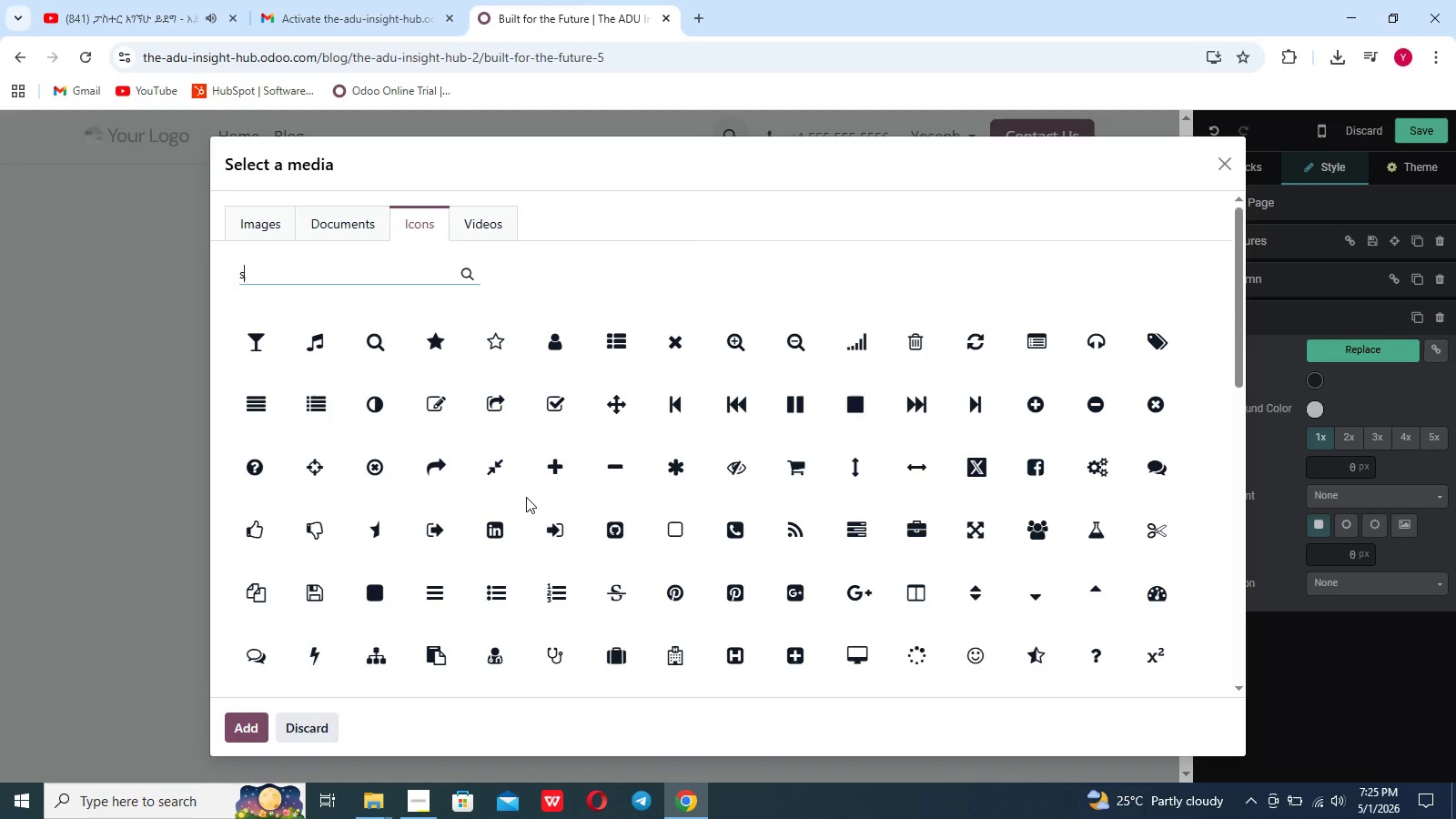 
wait(17.31)
 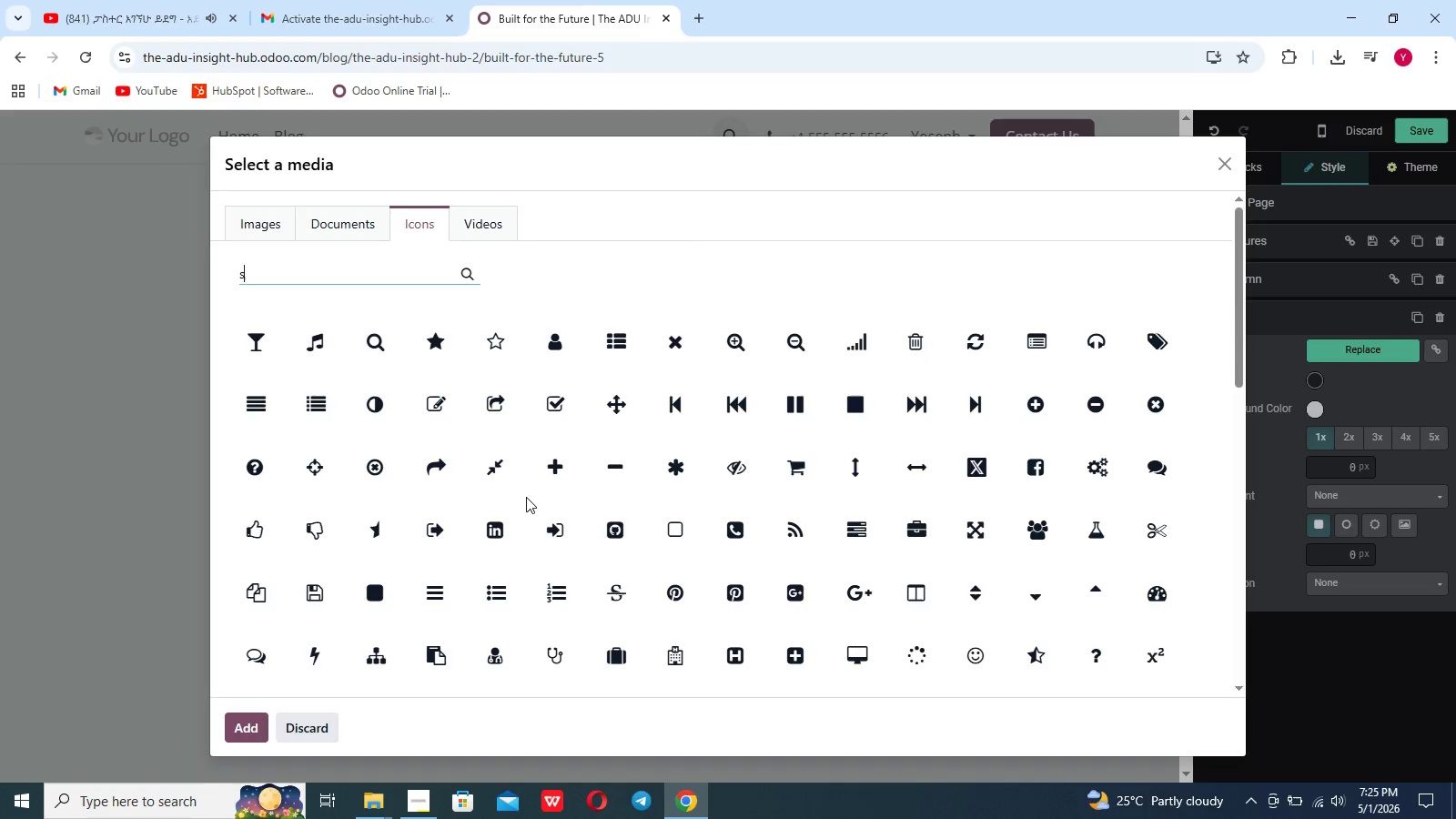 
key(Backspace)
type(distan)
key(Backspace)
key(Backspace)
key(Backspace)
key(Backspace)
key(Backspace)
key(Backspace)
 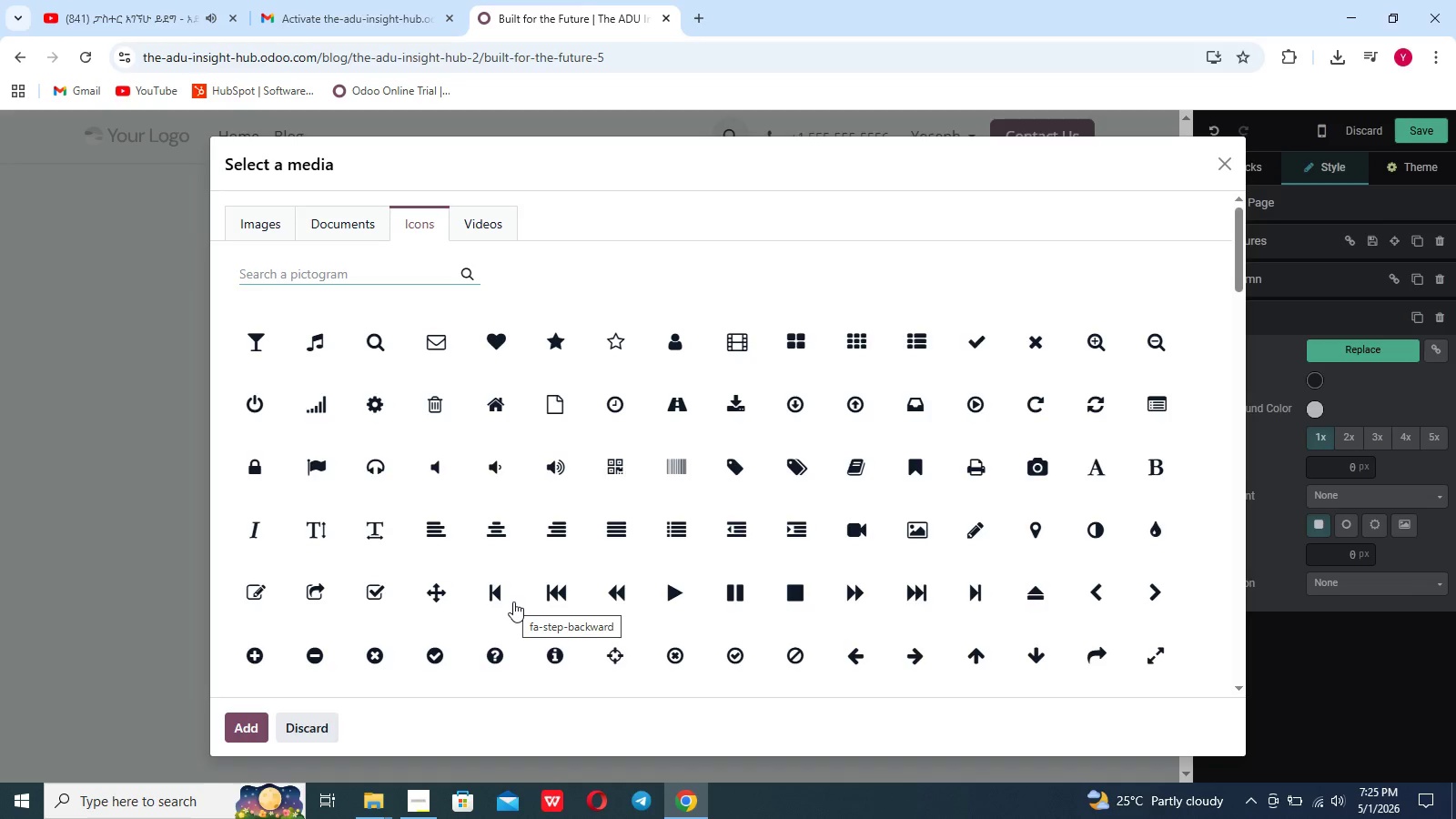 
wait(13.09)
 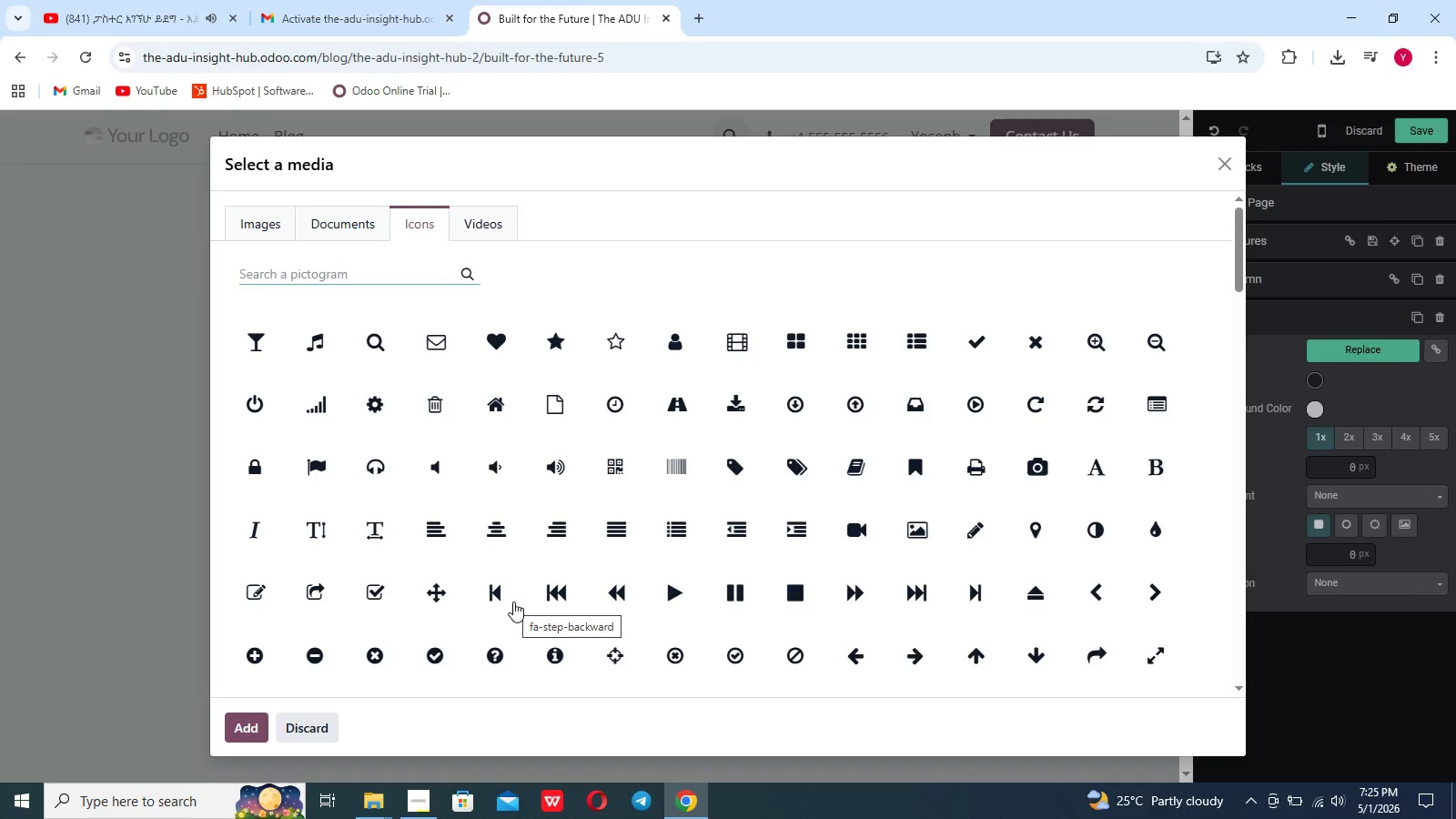 
left_click([1153, 657])
 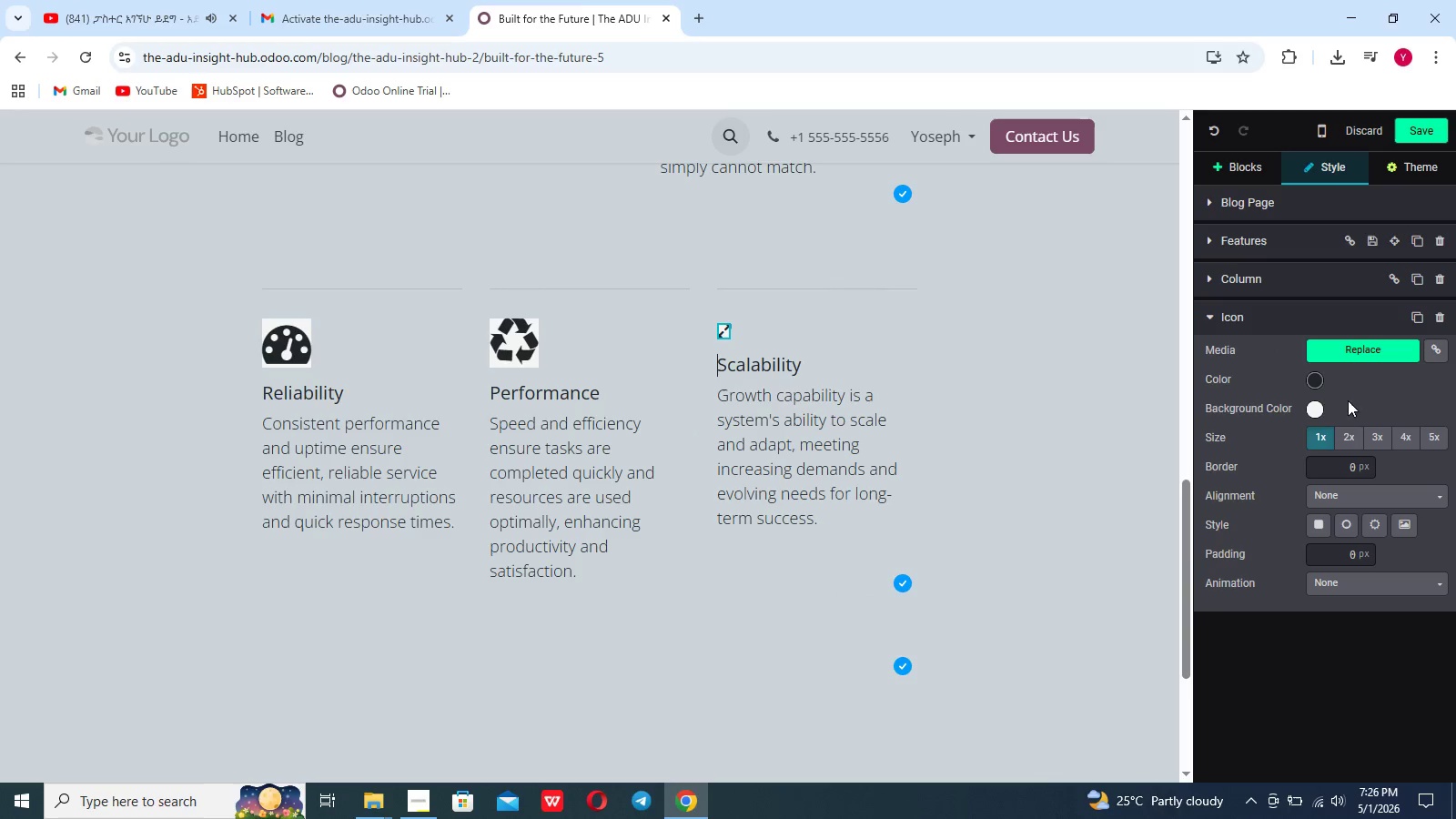 
left_click([1373, 436])
 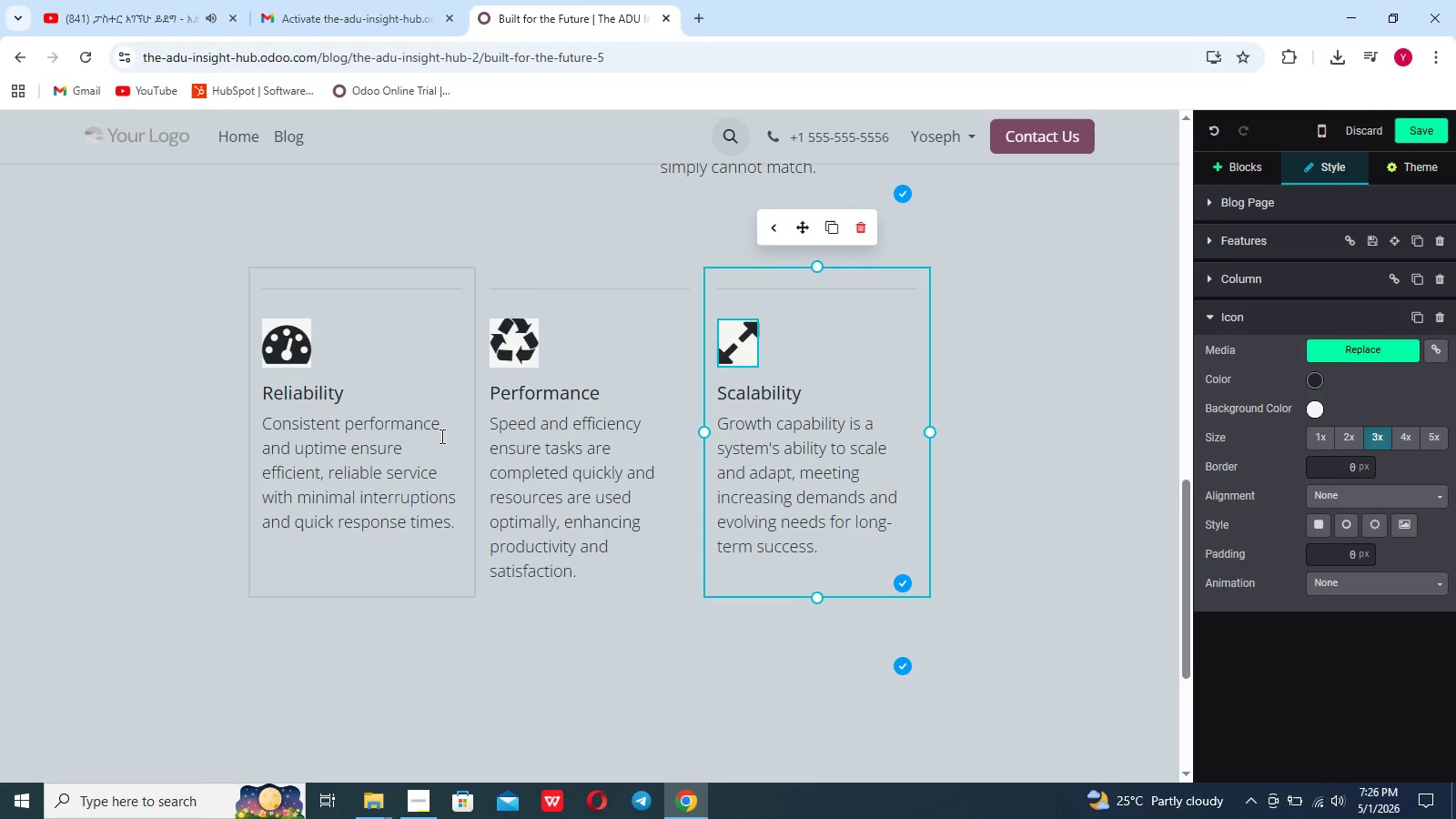 
left_click([424, 459])
 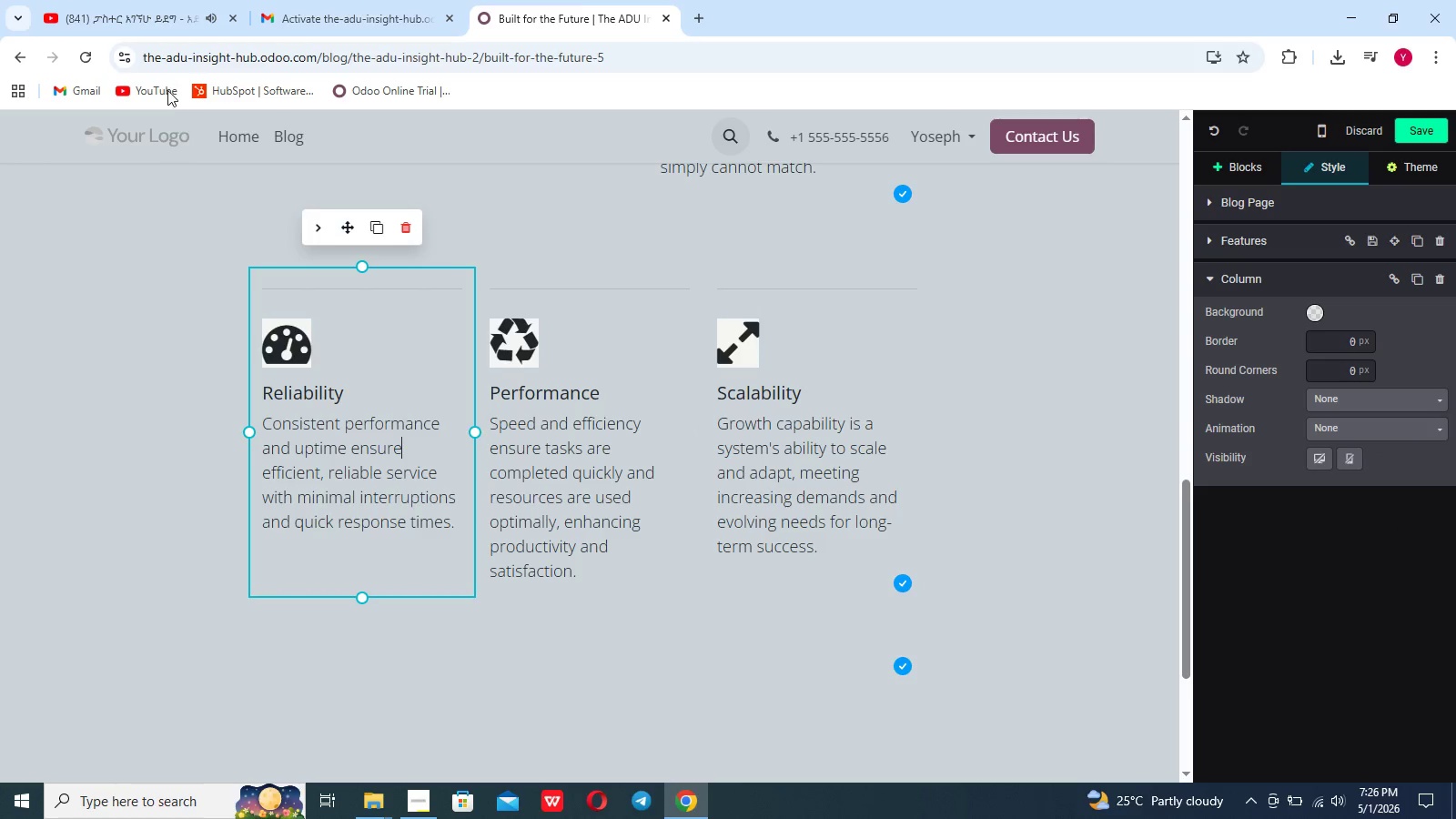 
left_click([131, 0])
 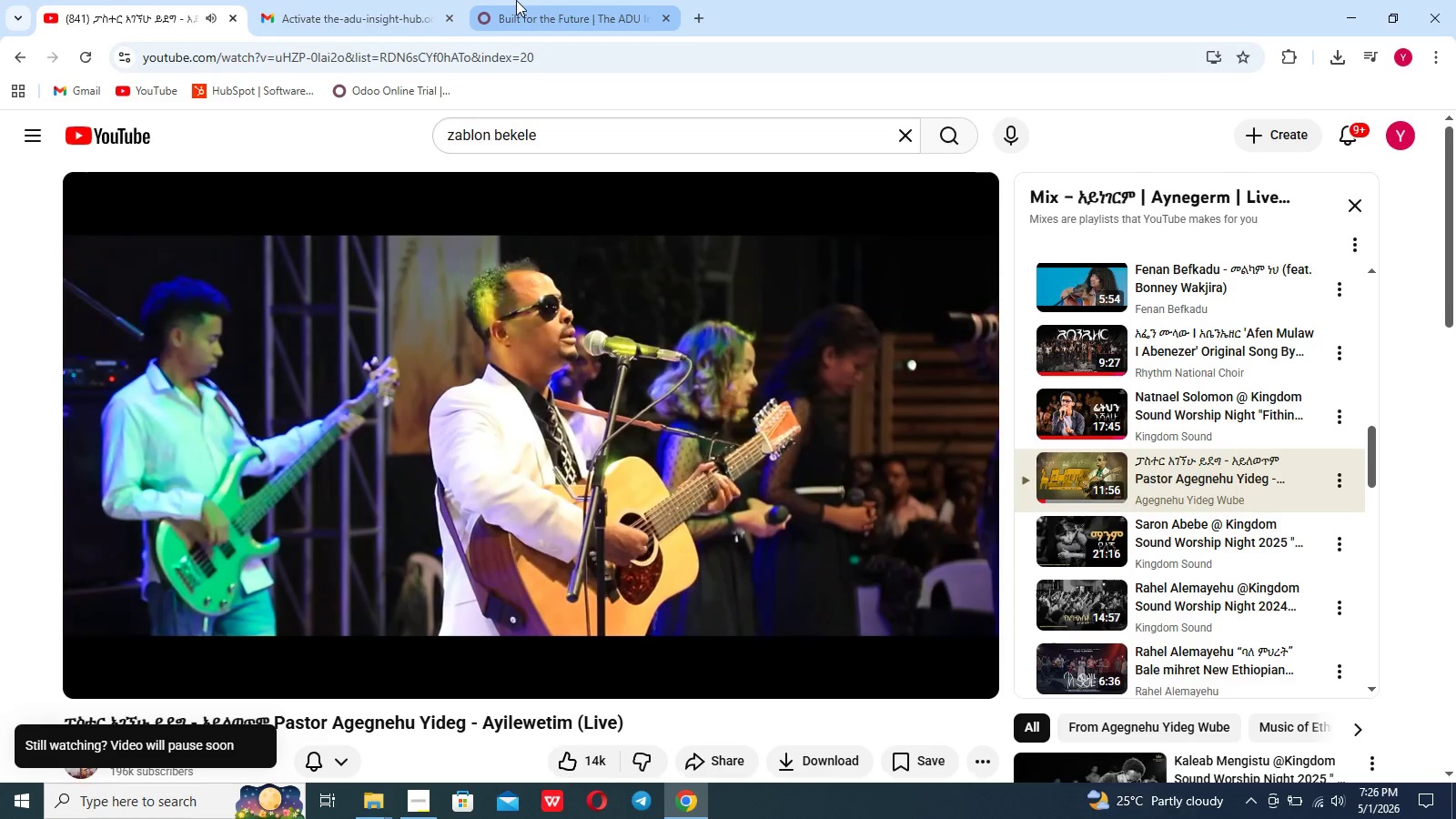 
scroll: coordinate [485, 354], scroll_direction: up, amount: 7.0
 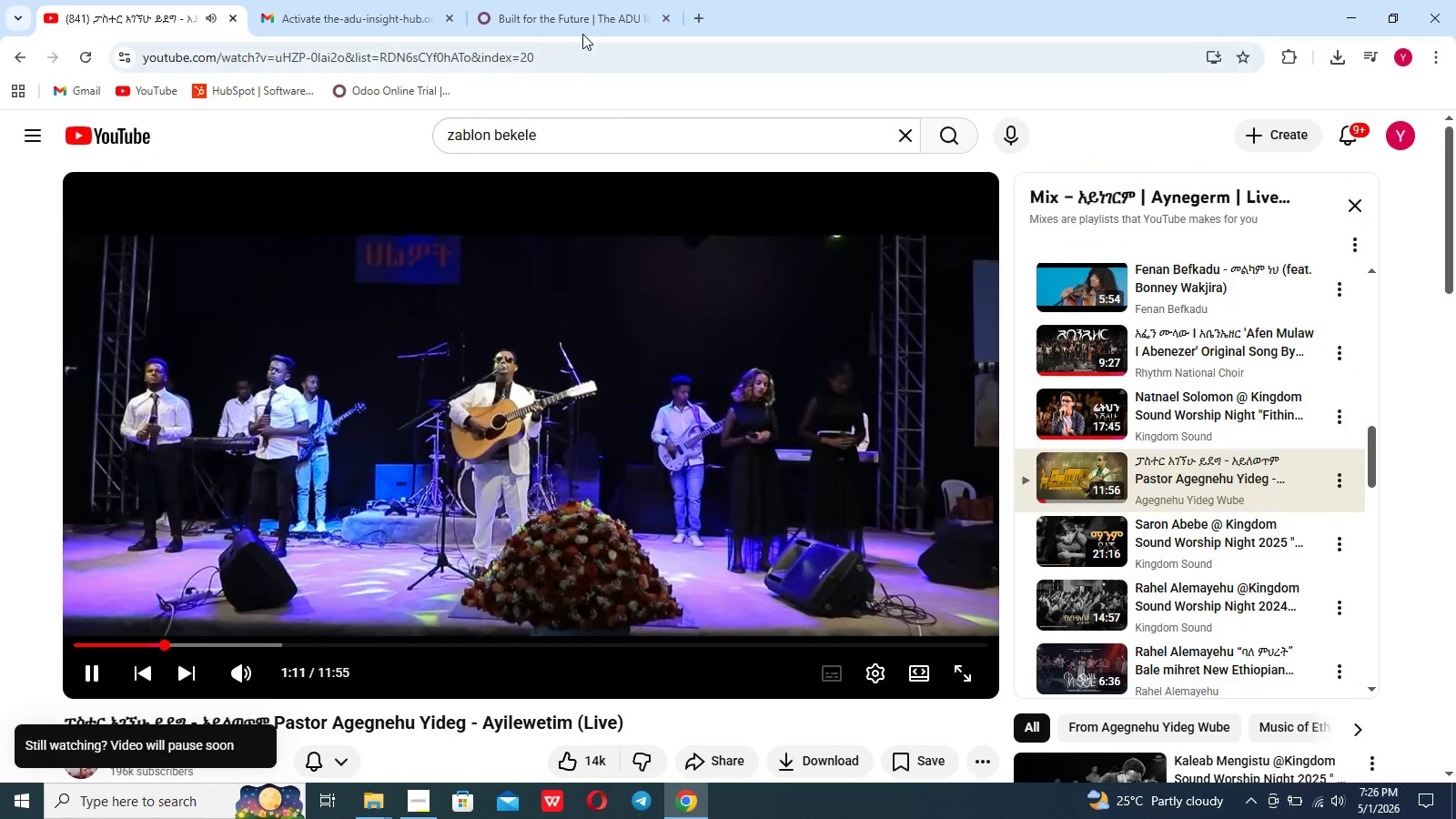 
left_click([572, 0])
 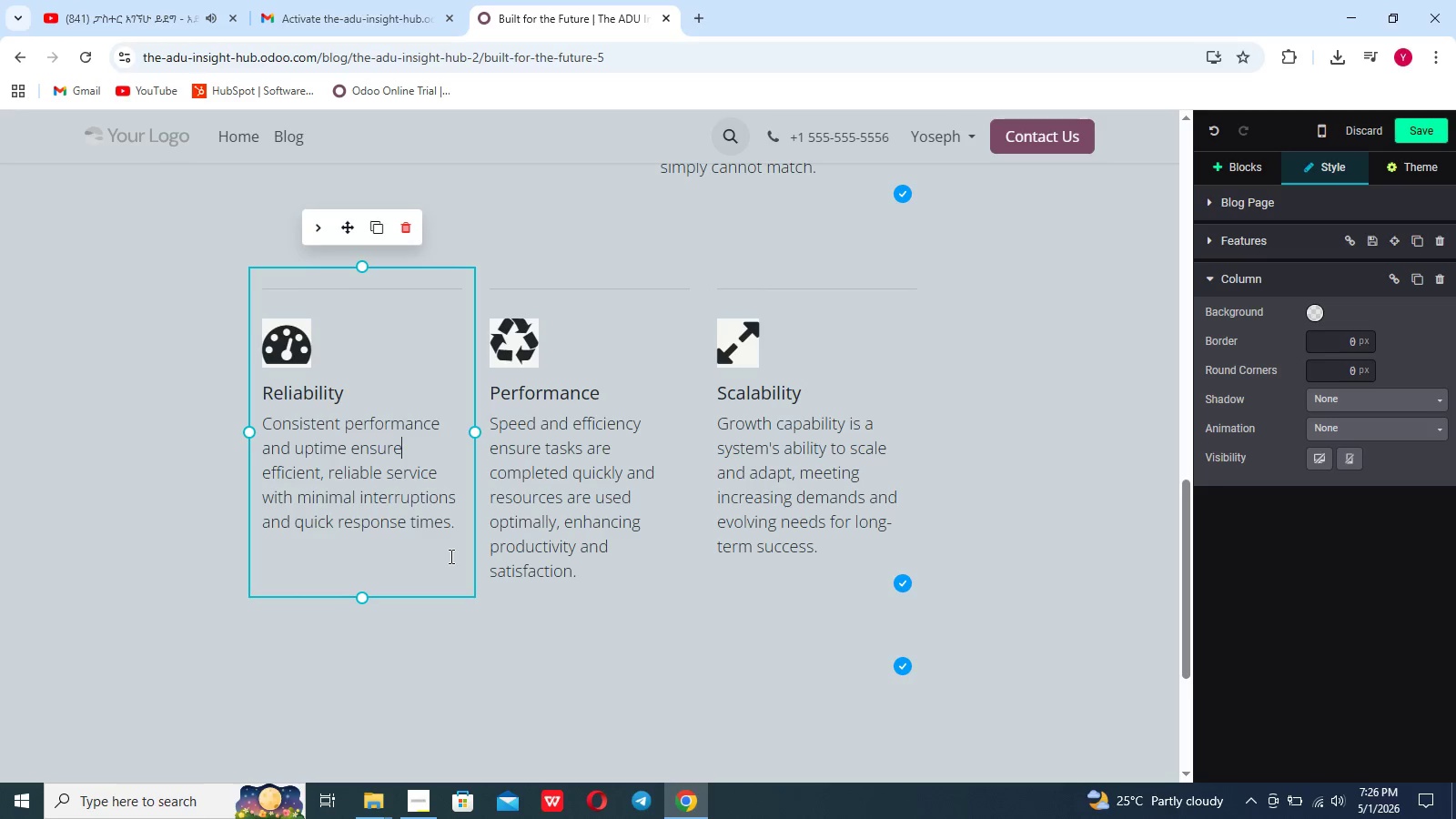 
left_click_drag(start_coordinate=[452, 538], to_coordinate=[273, 386])
 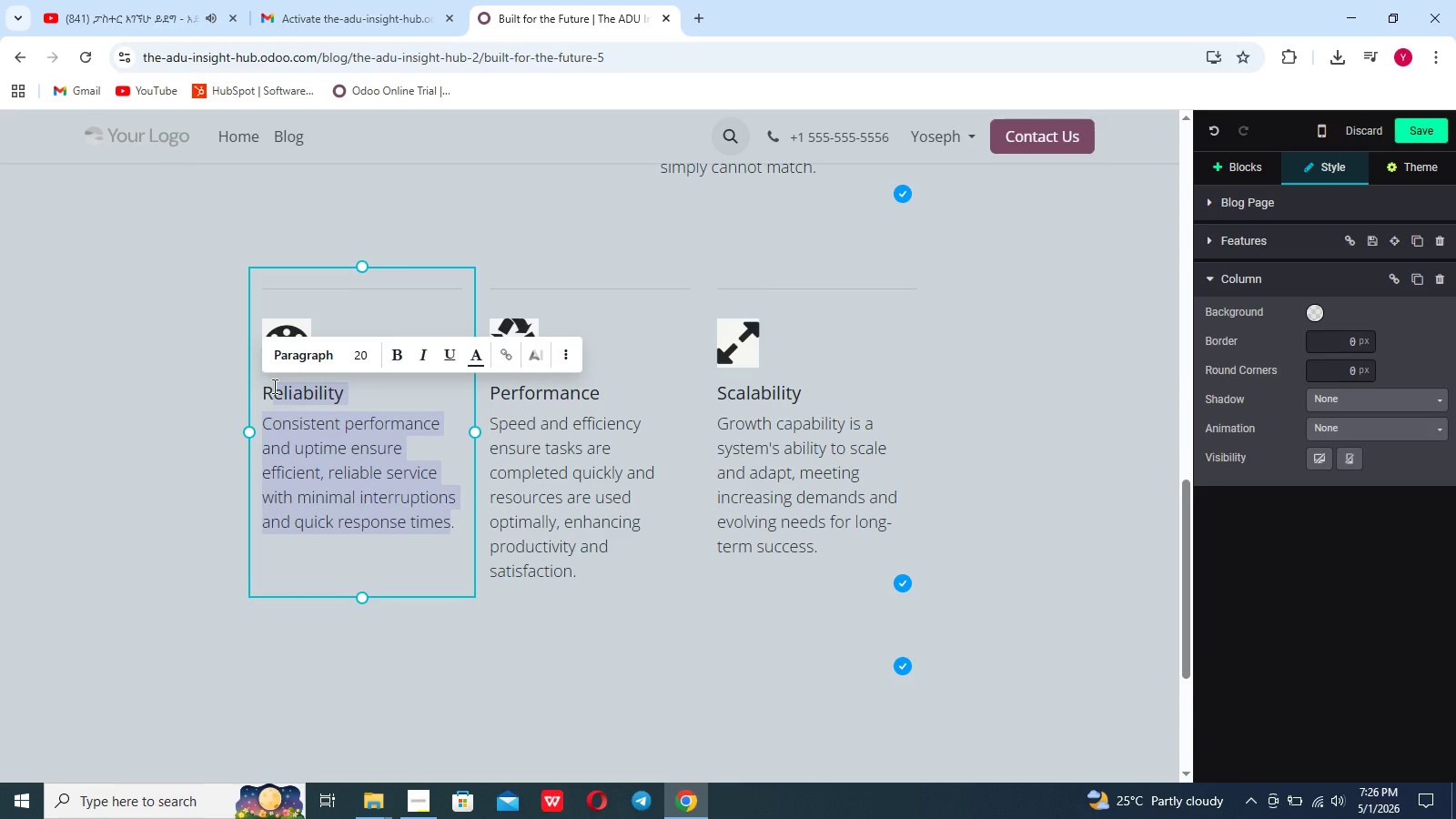 
key(Backspace)
key(Backspace)
type(HIgh-perforna)
key(Backspace)
key(Backspace)
type(mance g)
key(Backspace)
type(Glazing)
 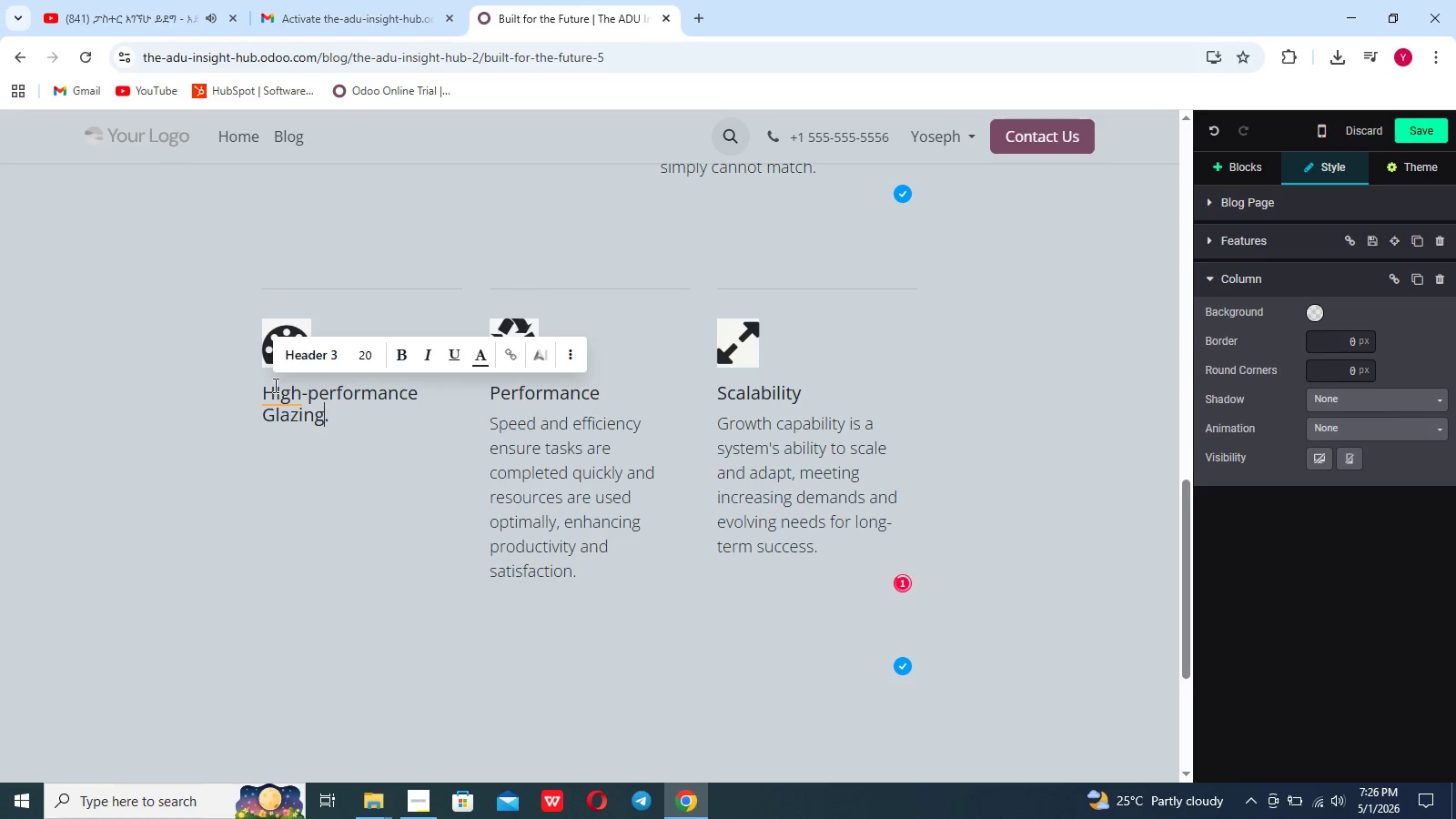 
key(ArrowRight)
 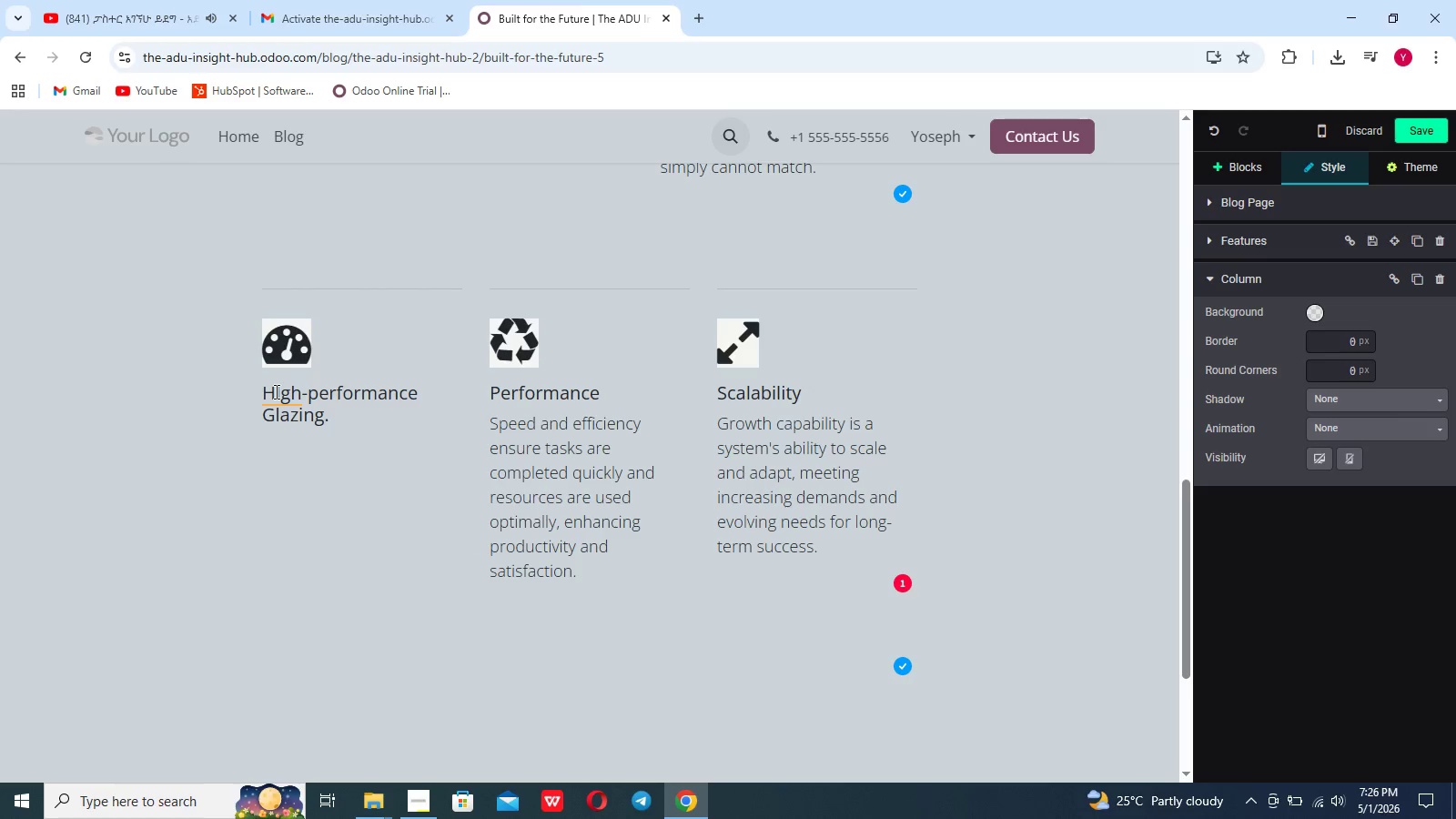 
key(Enter)
 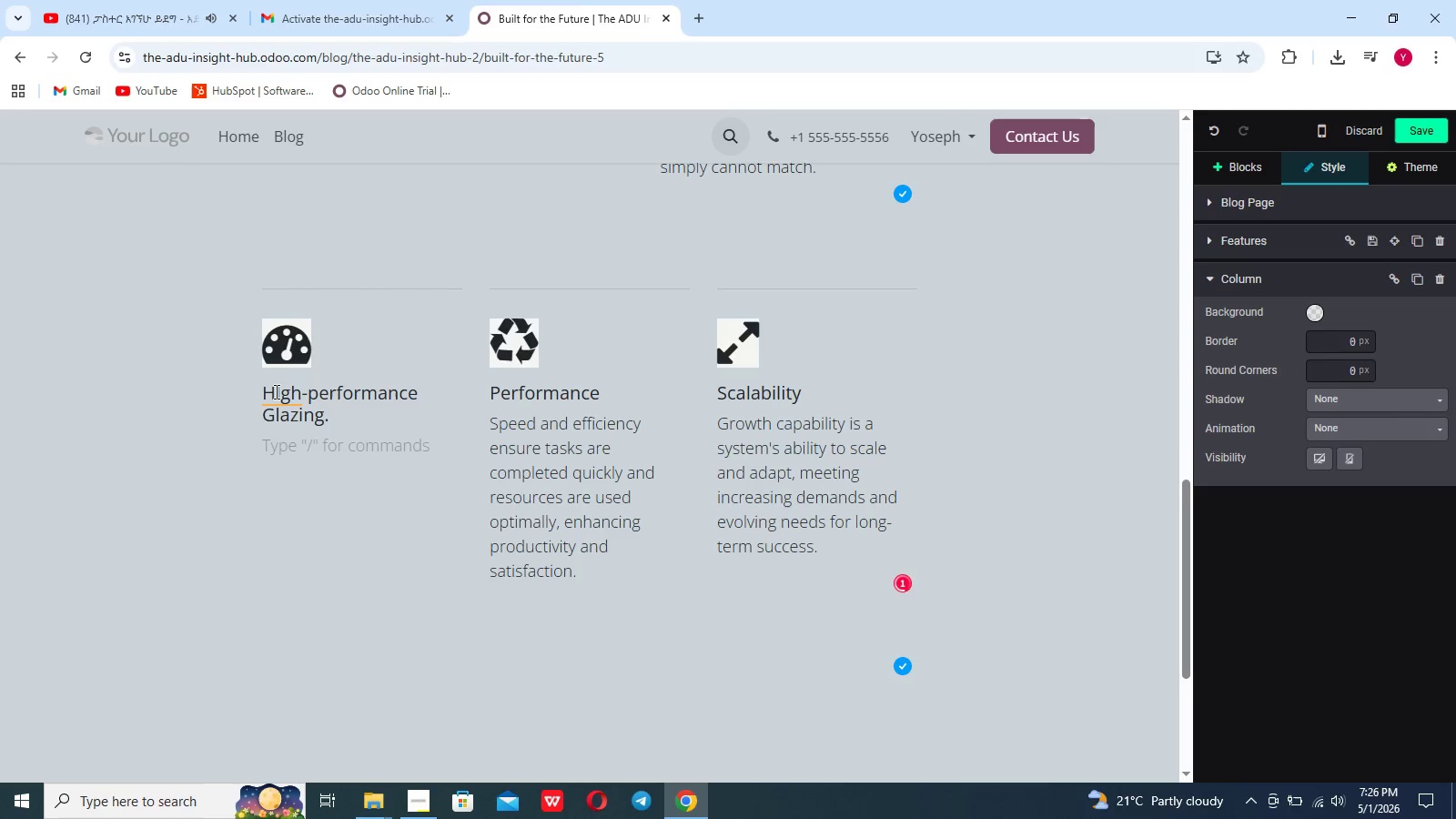 
type(utilizing)
 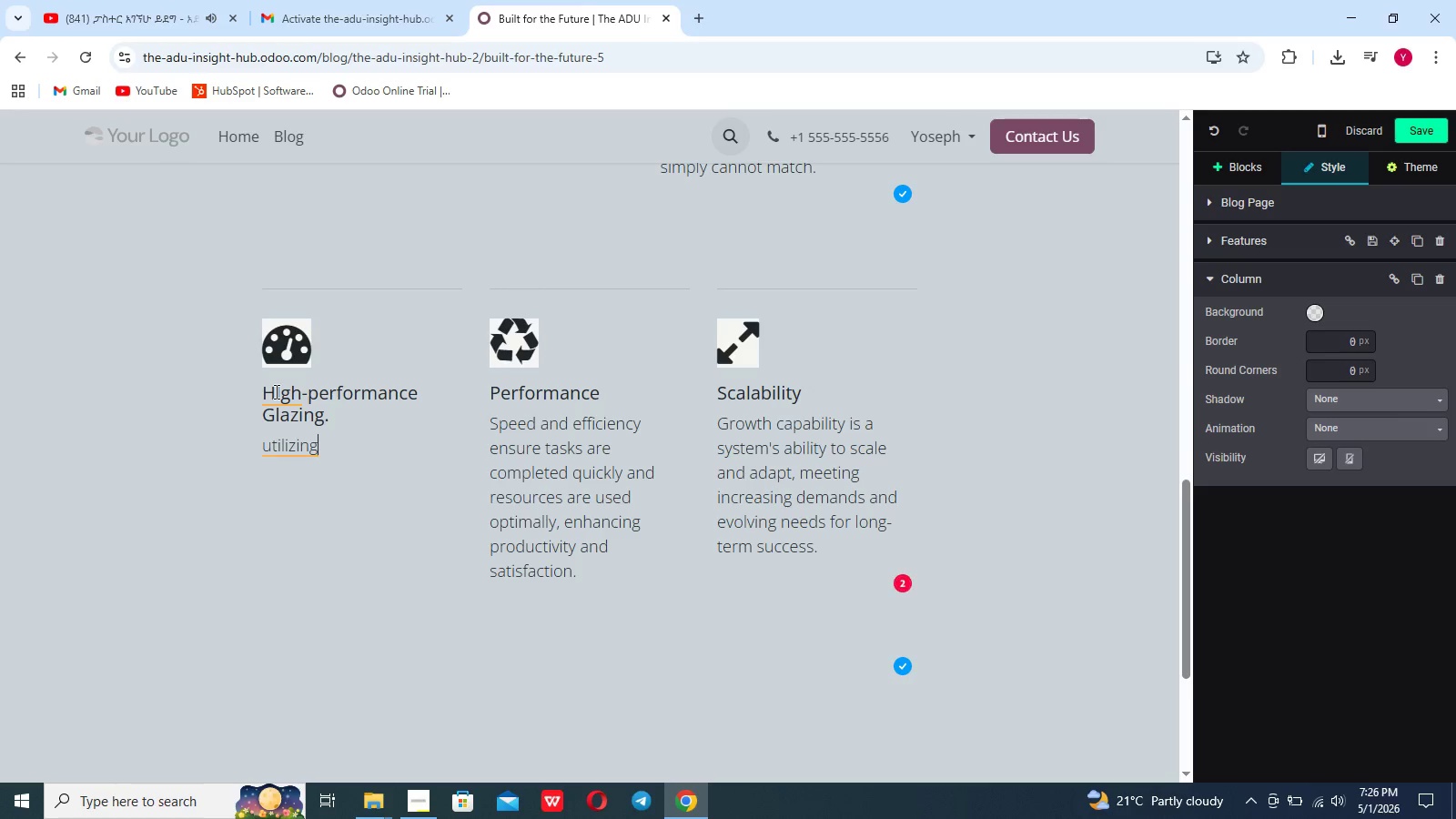 
type( low )
key(Backspace)
type(-E GLASS to maintain interior temprature and reduce the need fpr heavy HVAC)
 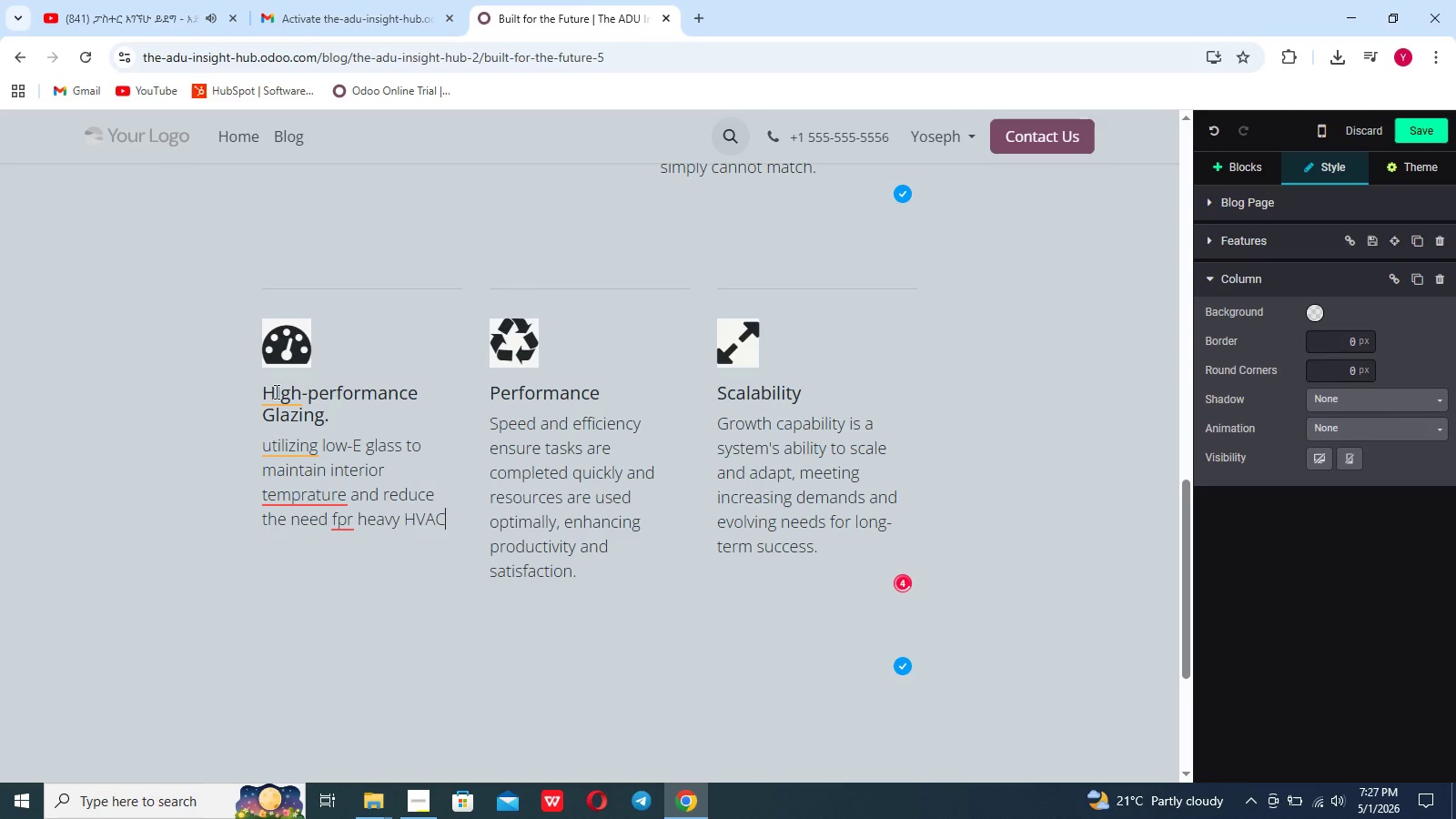 
left_click([305, 492])
 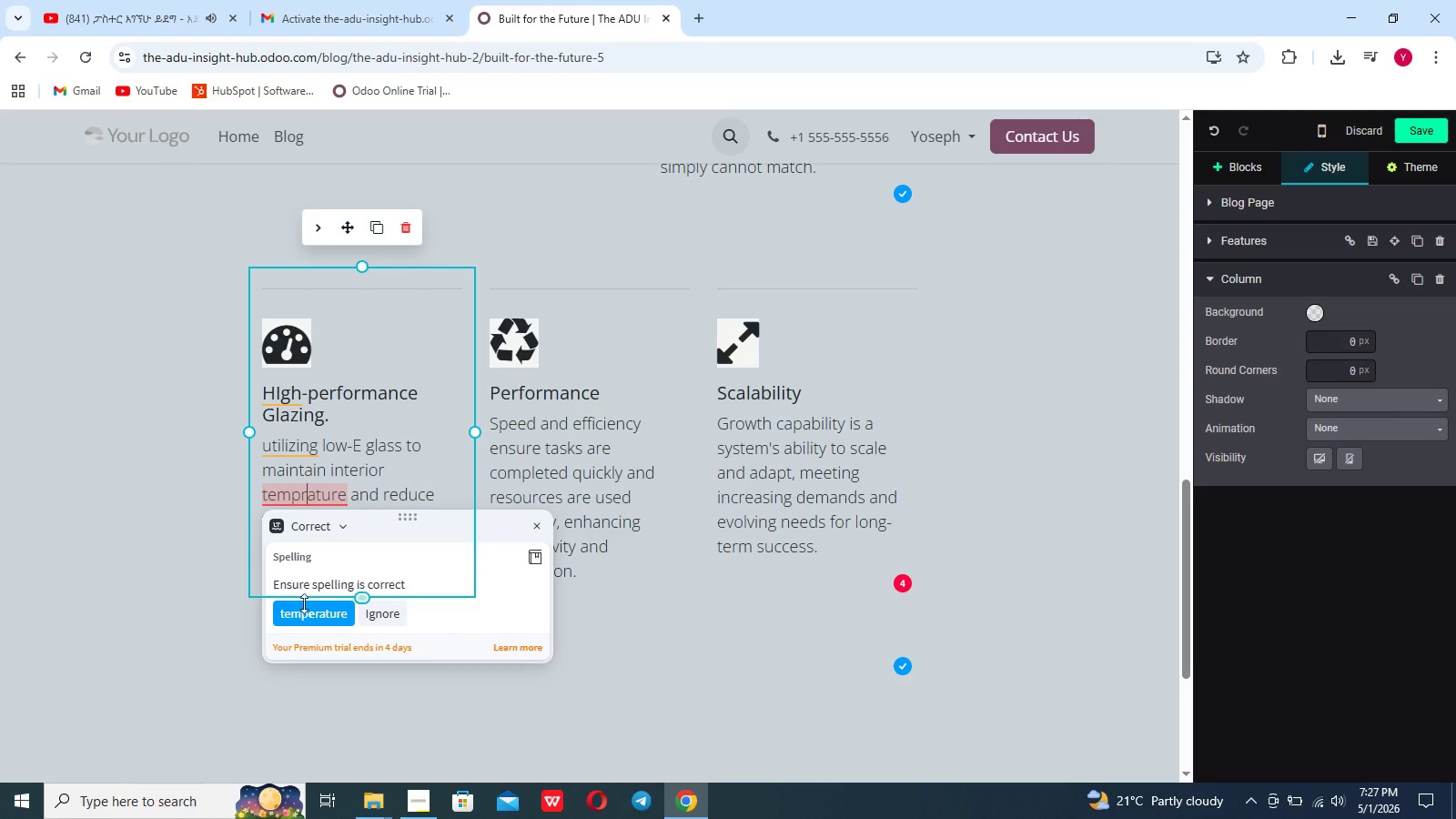 
left_click([304, 615])
 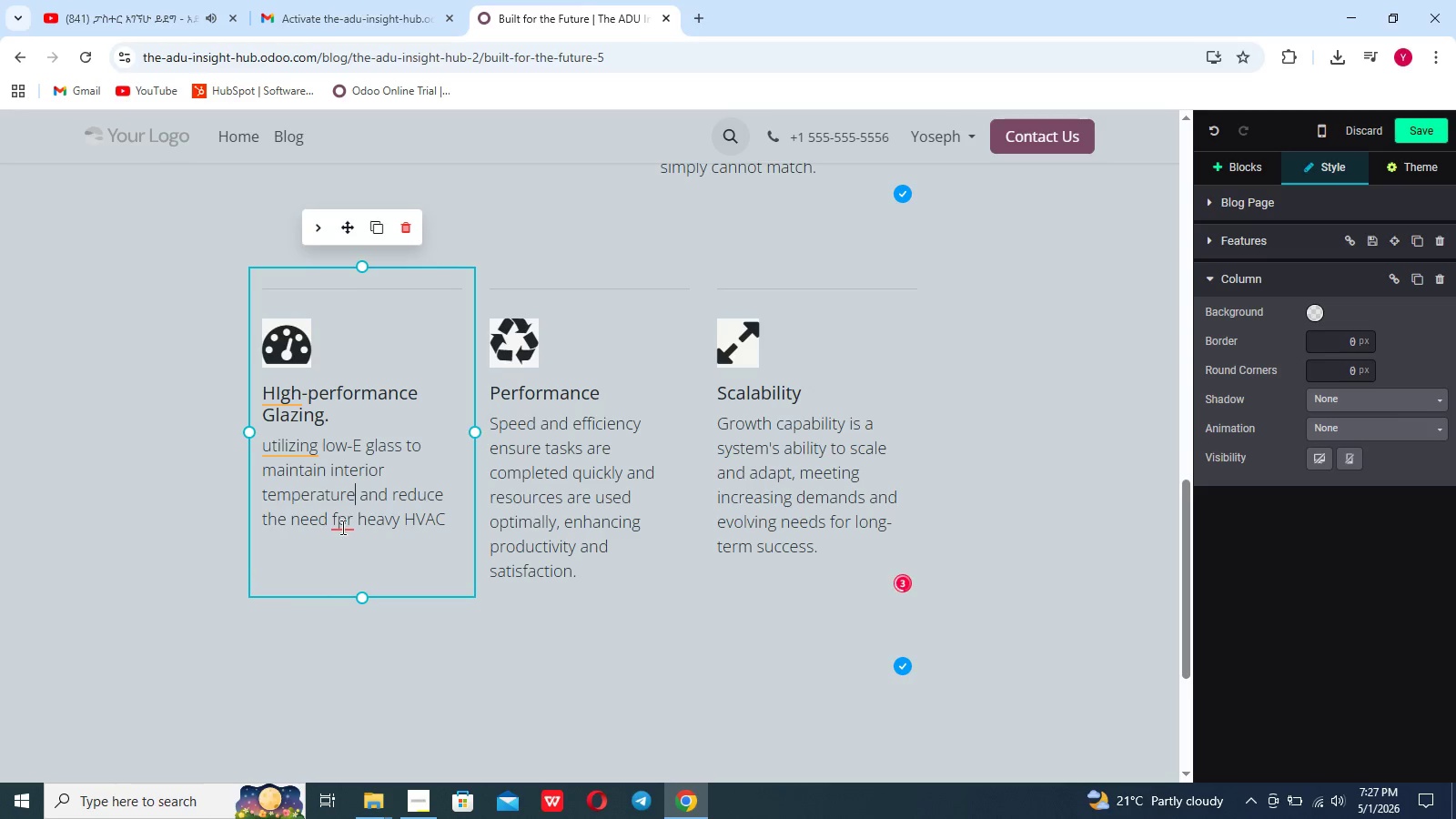 
left_click([341, 526])
 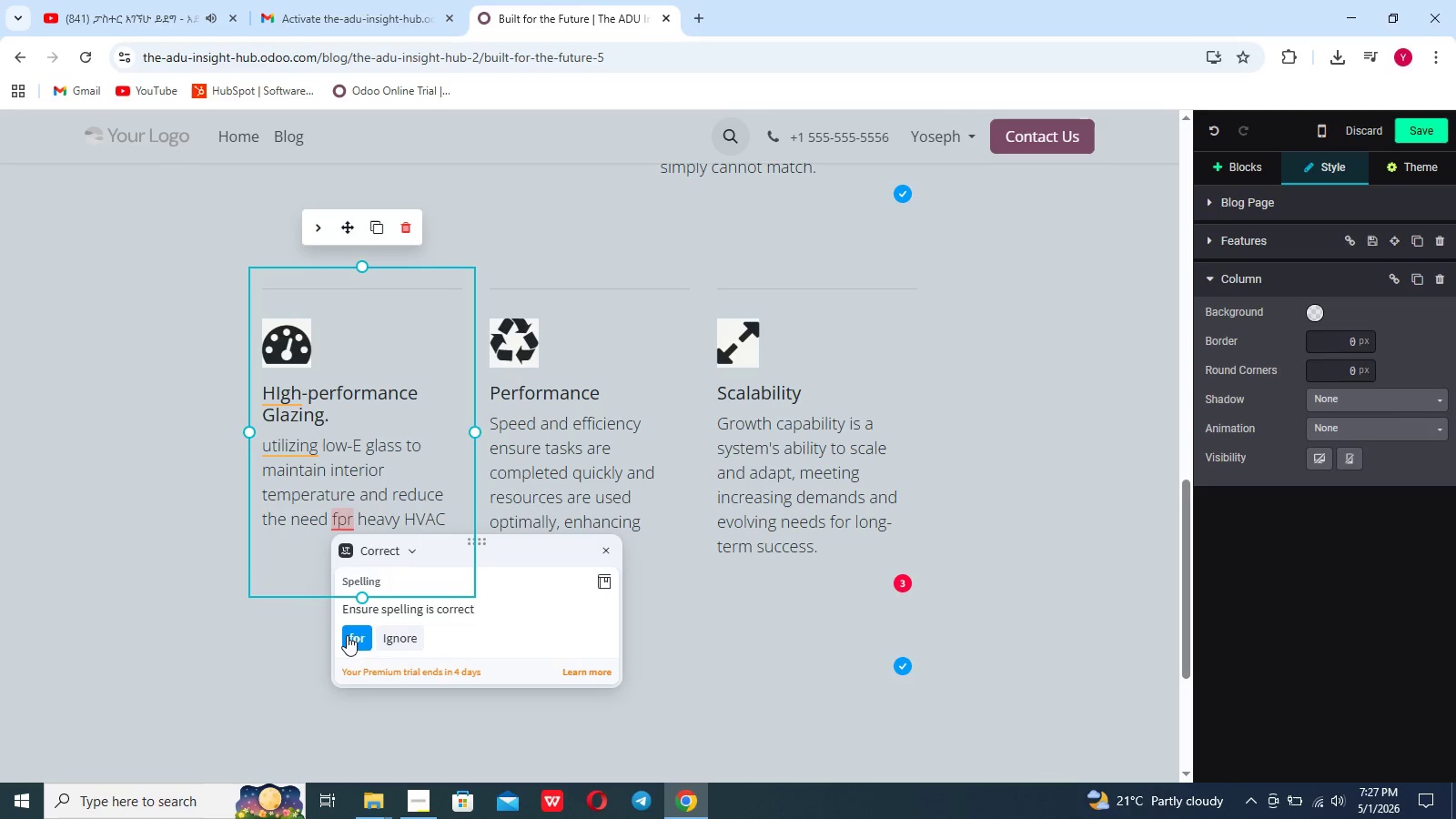 
left_click([348, 641])
 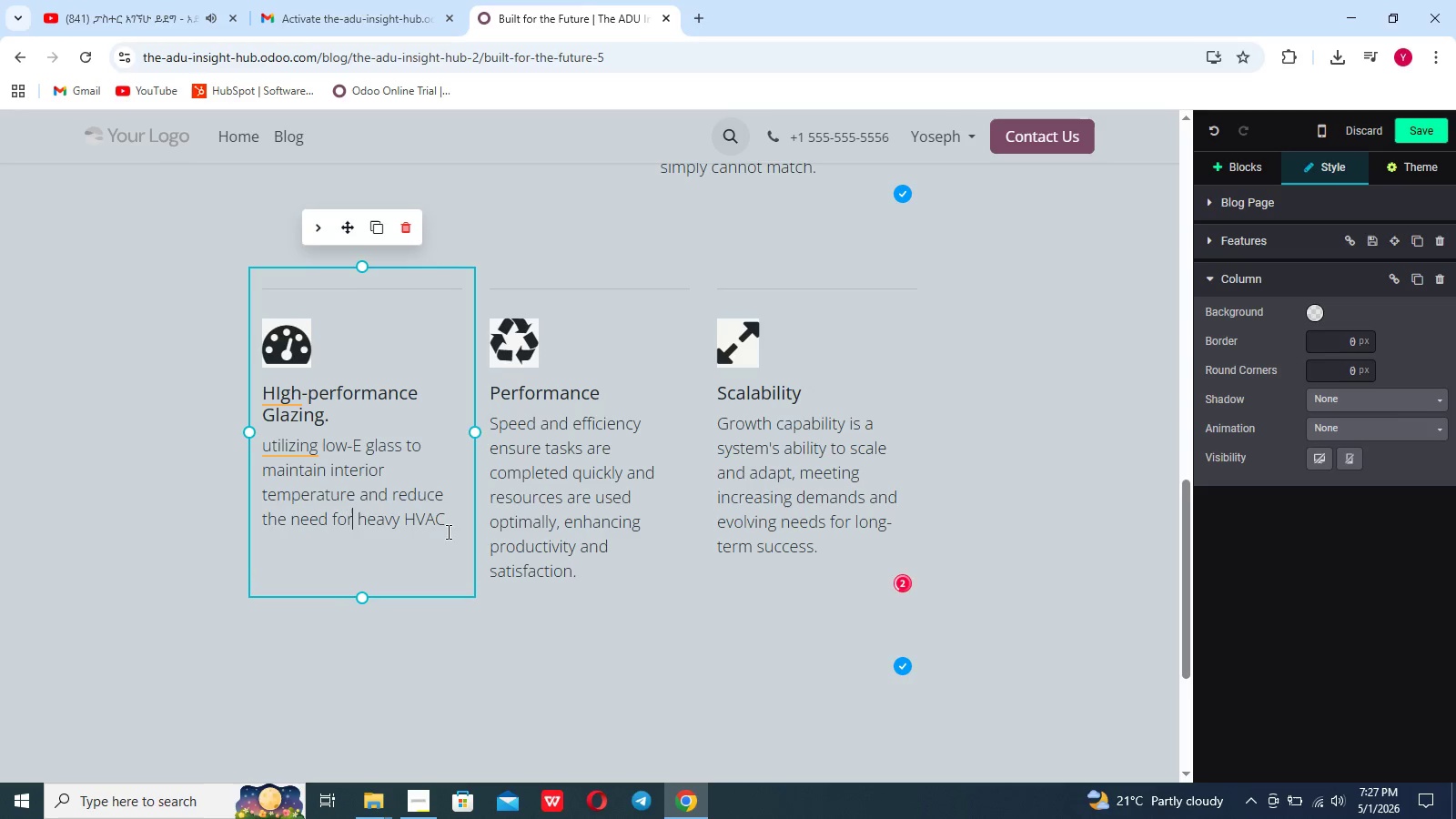 
left_click([458, 521])
 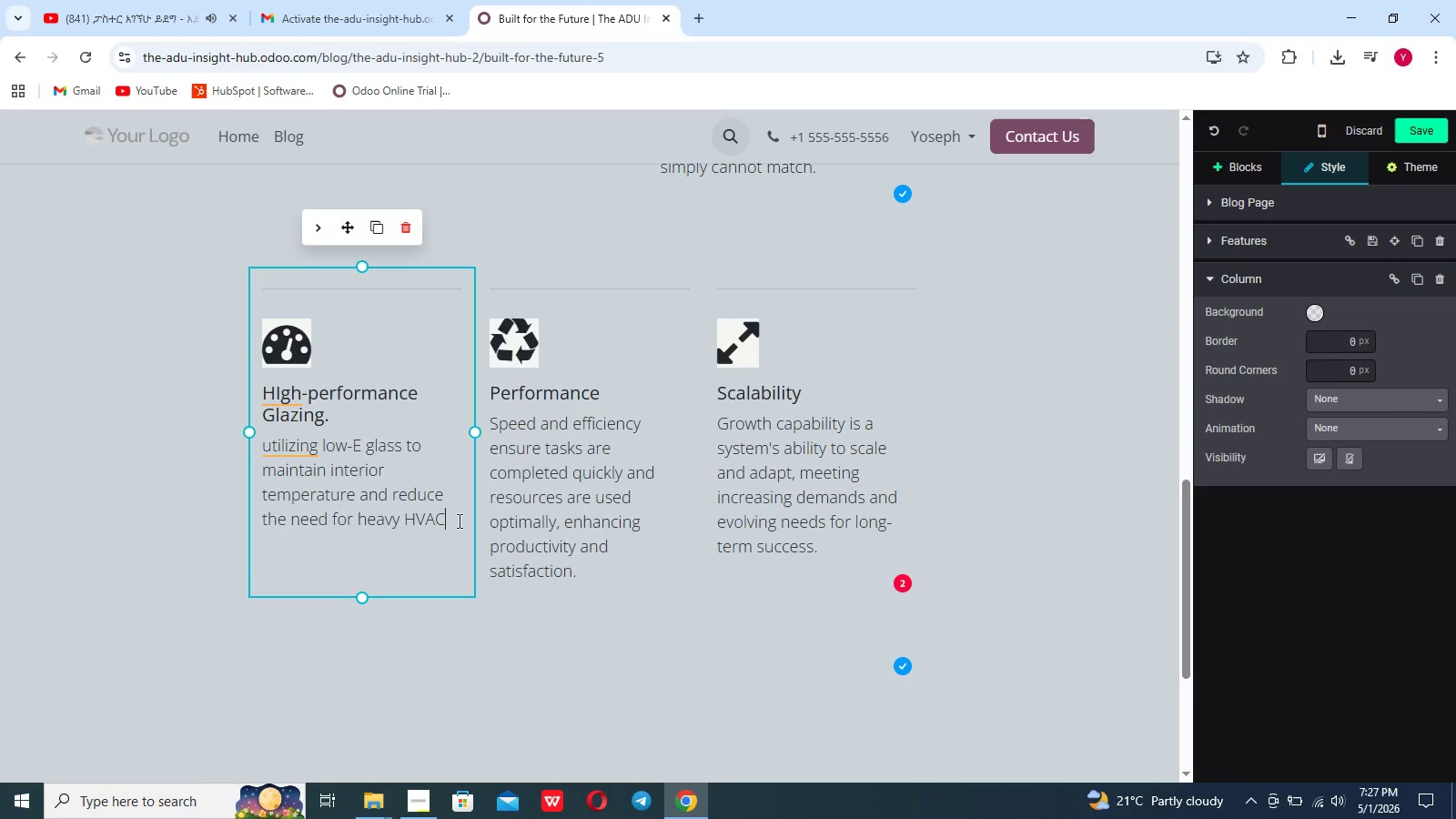 
type( usage.)
 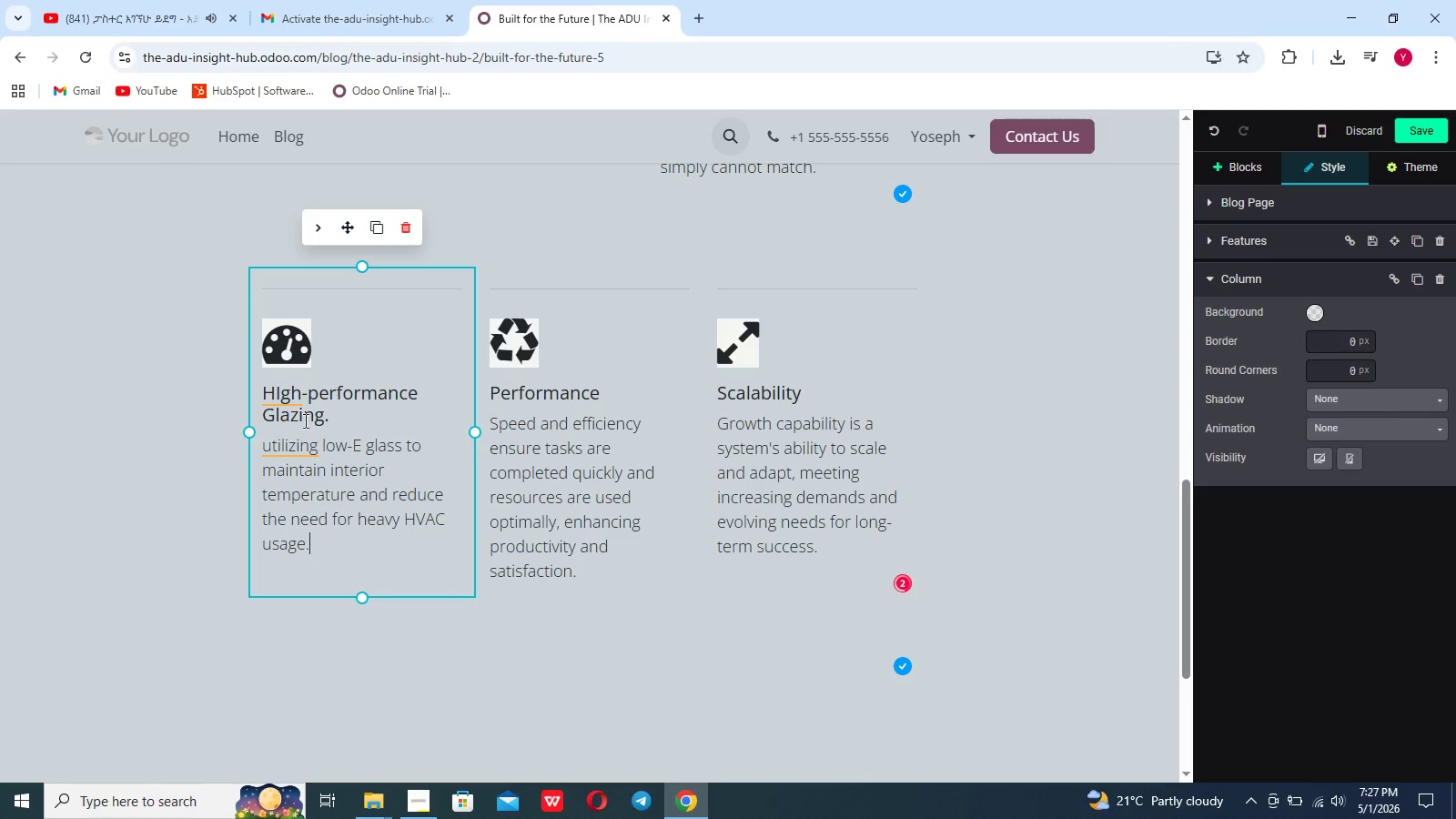 
left_click([282, 454])
 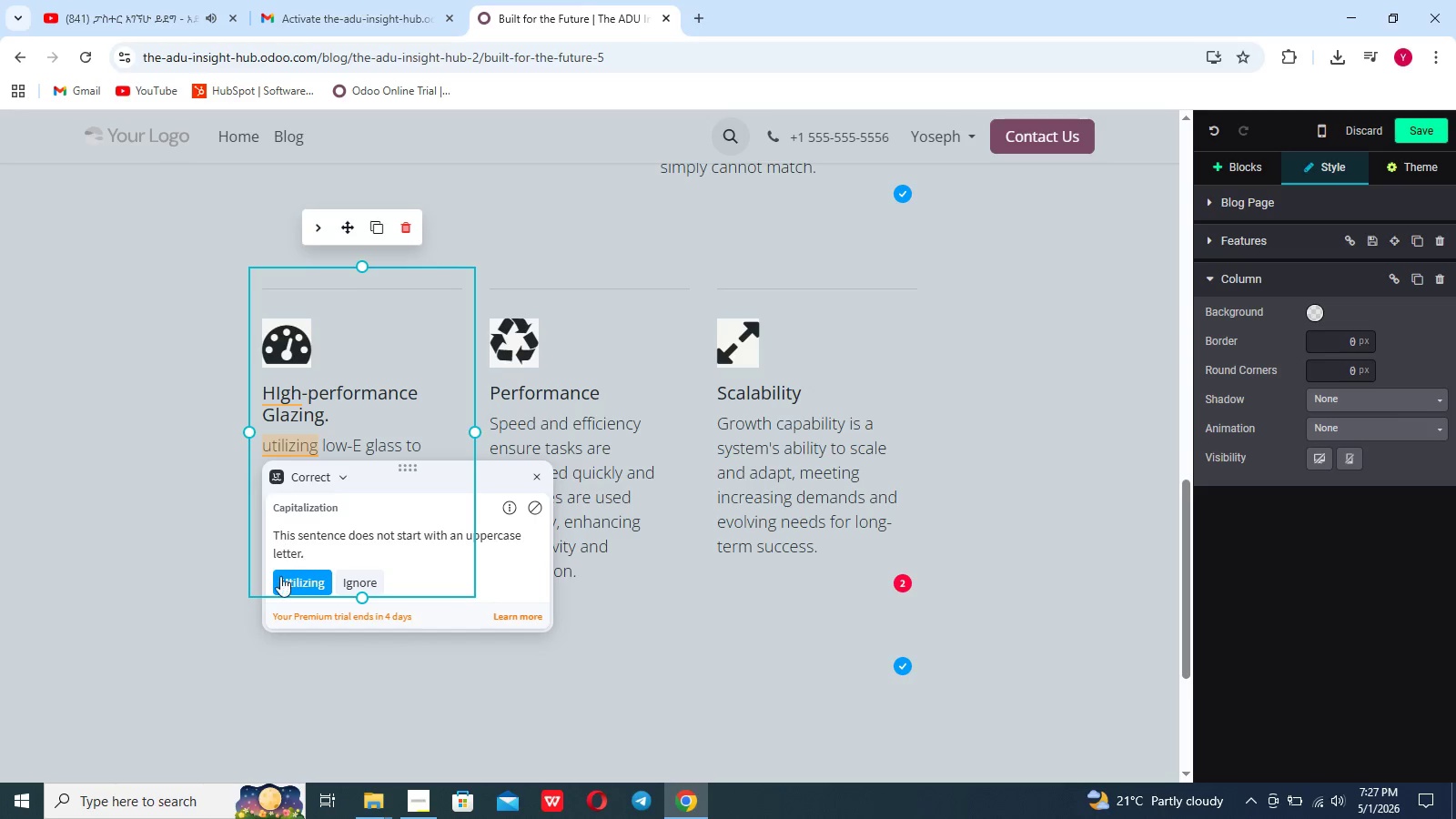 
left_click([280, 583])
 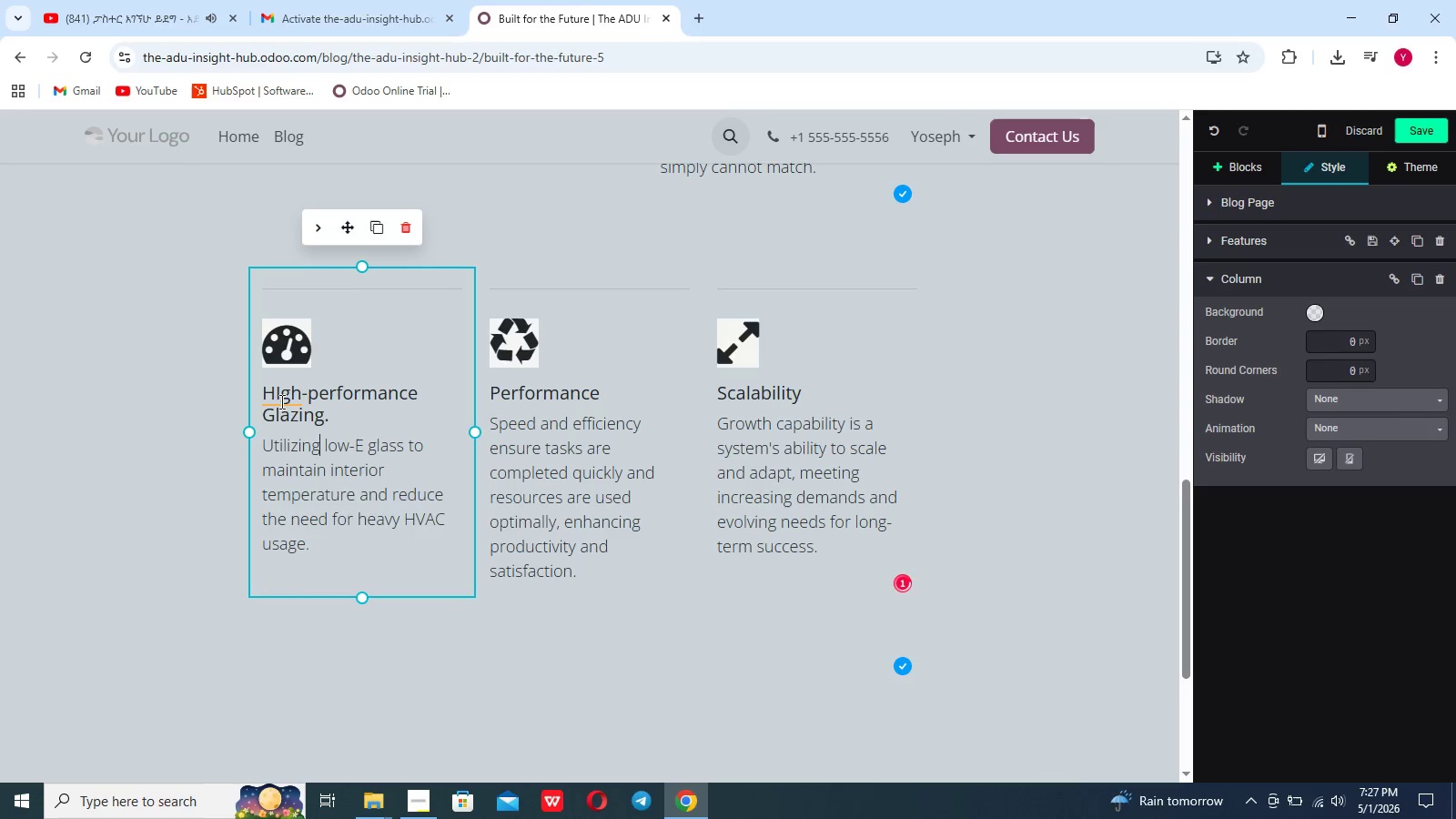 
left_click([280, 400])
 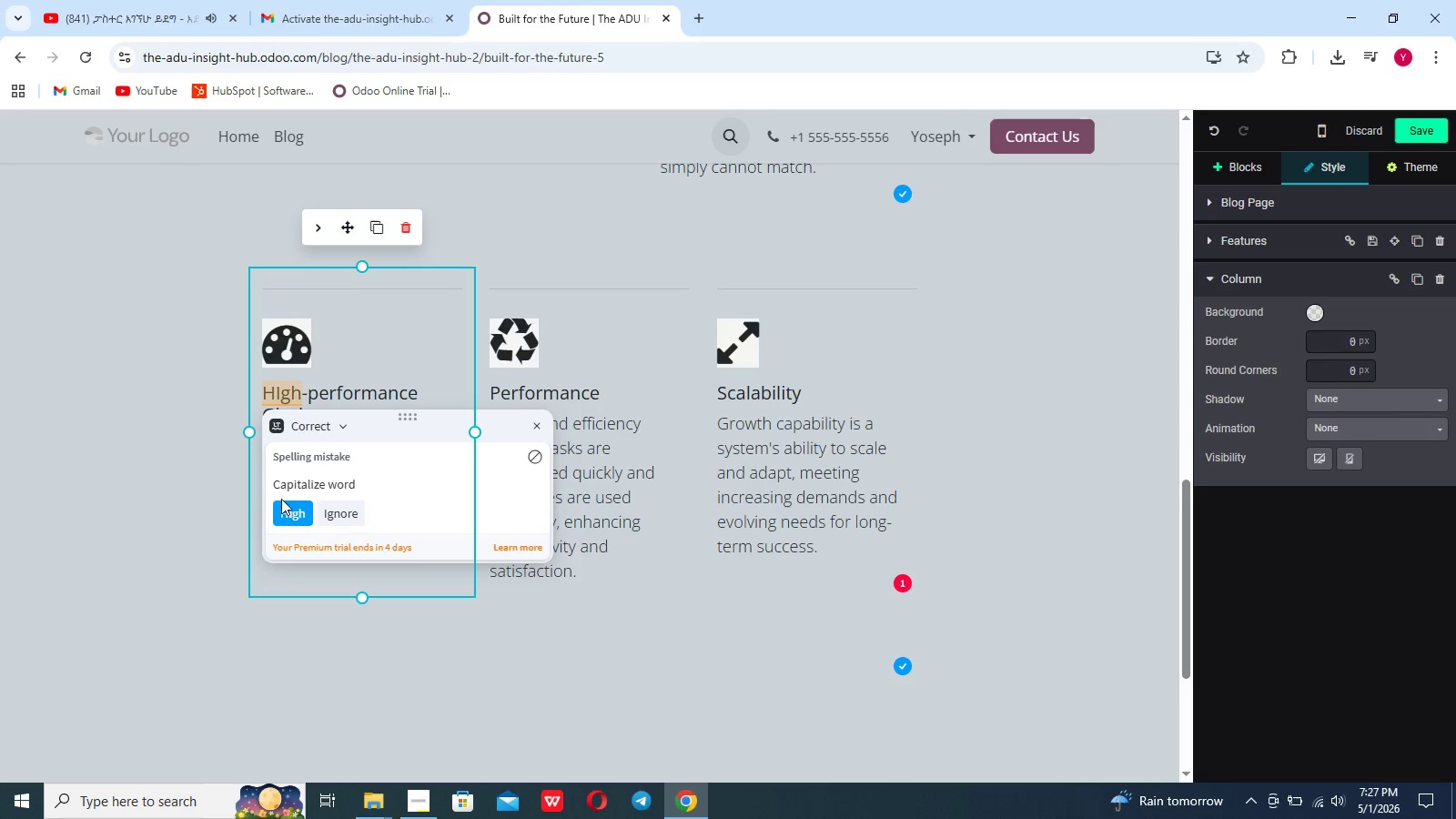 
left_click([284, 511])
 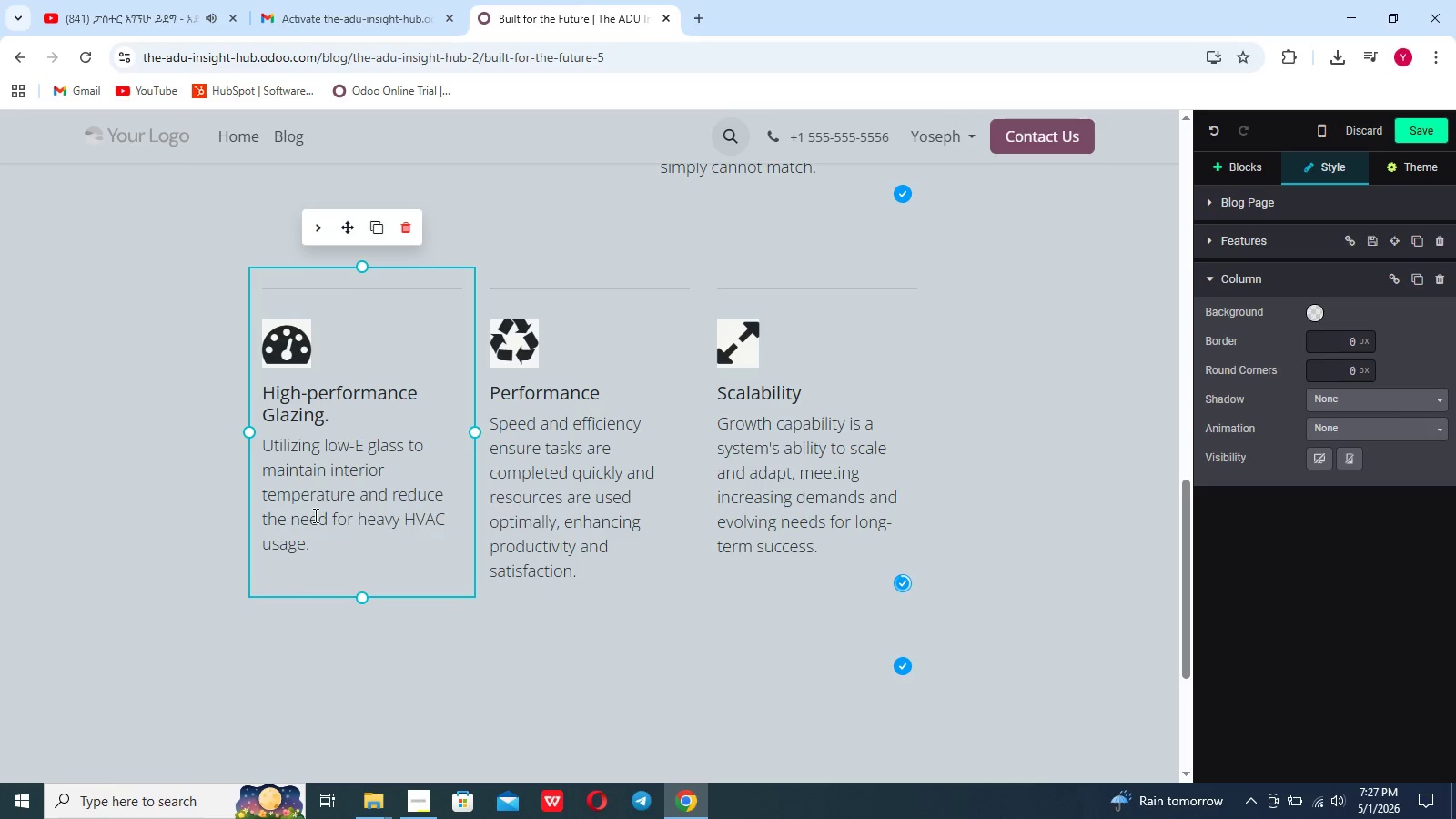 
left_click([330, 564])